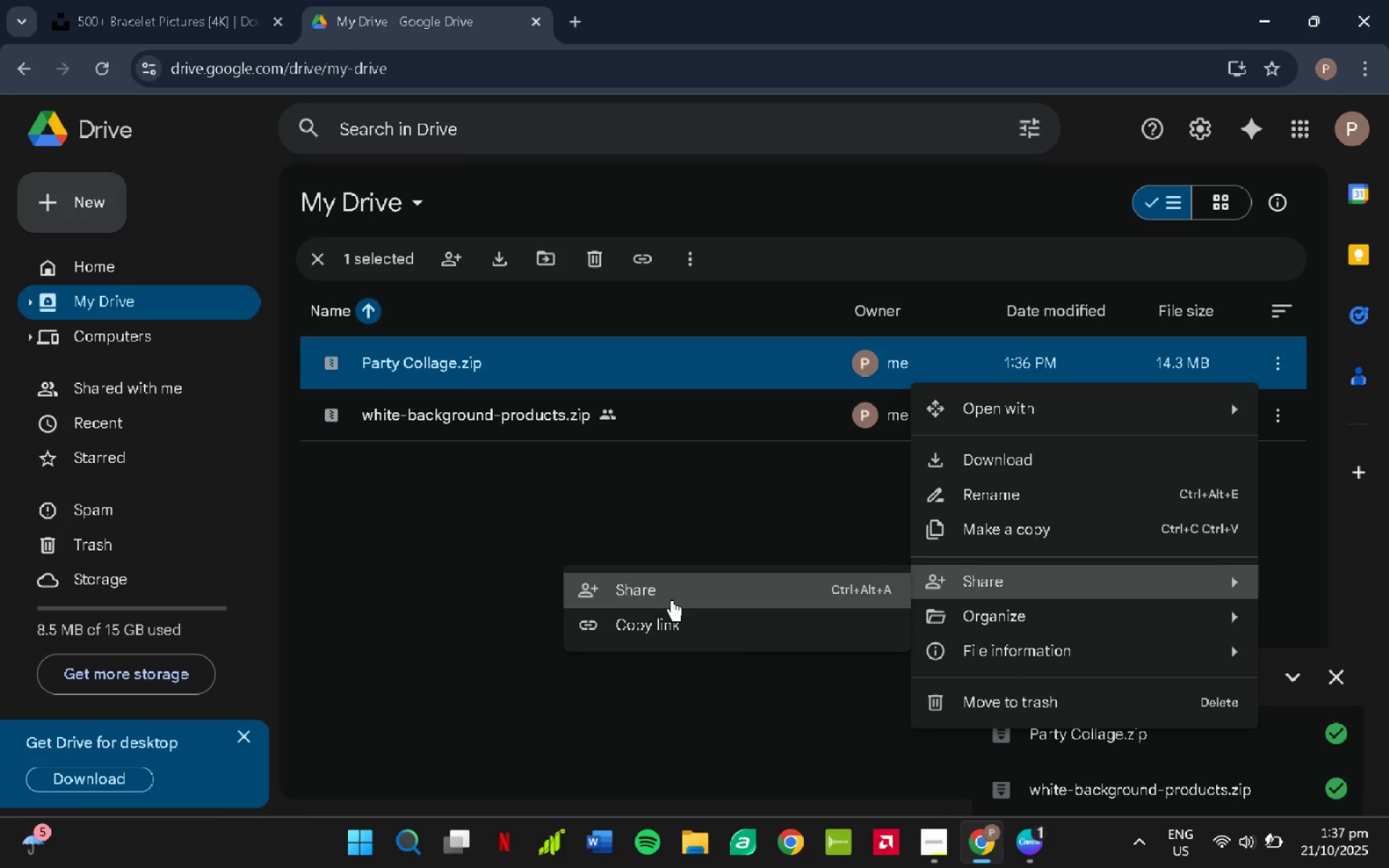 
left_click([672, 598])
 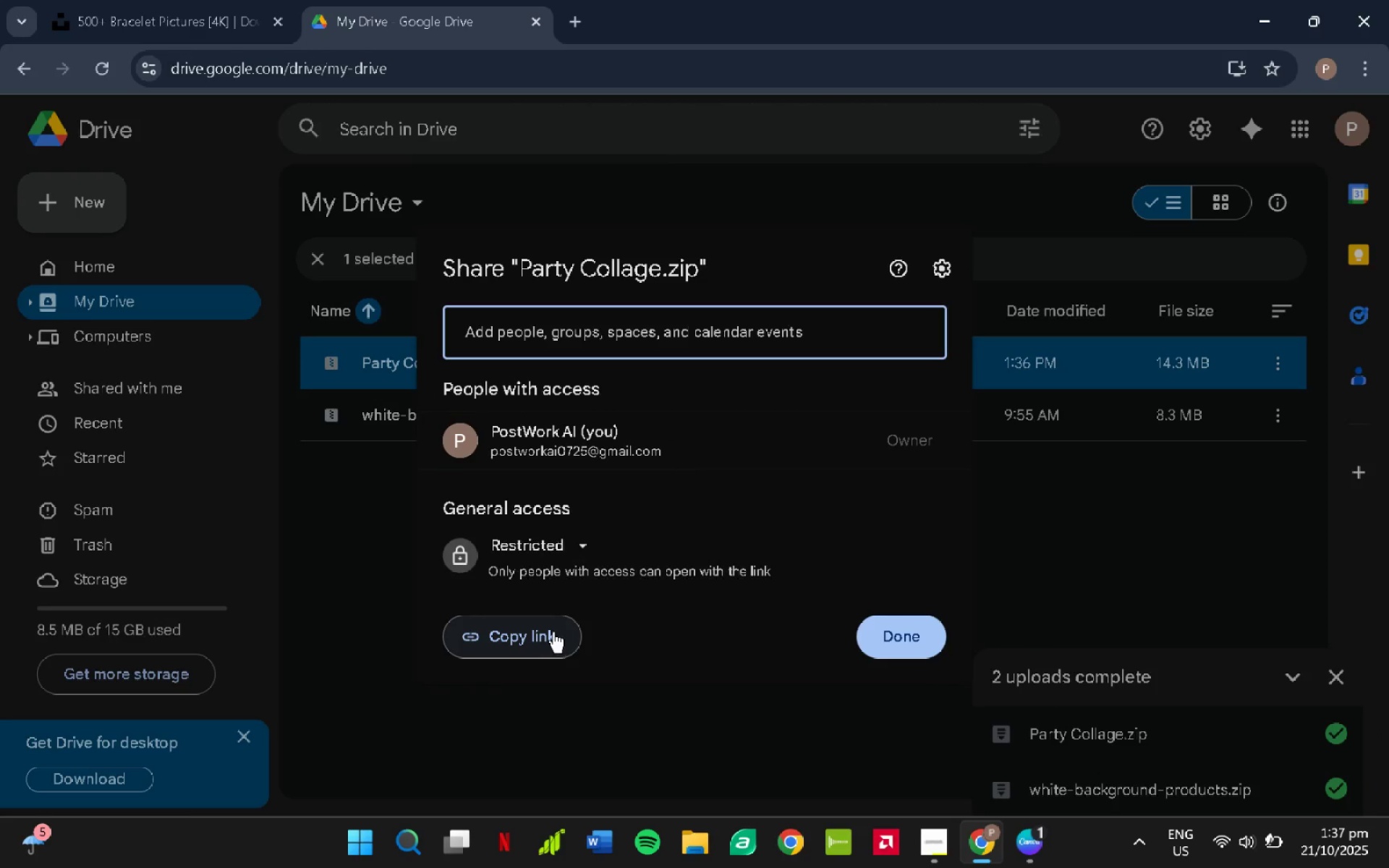 
left_click([592, 552])
 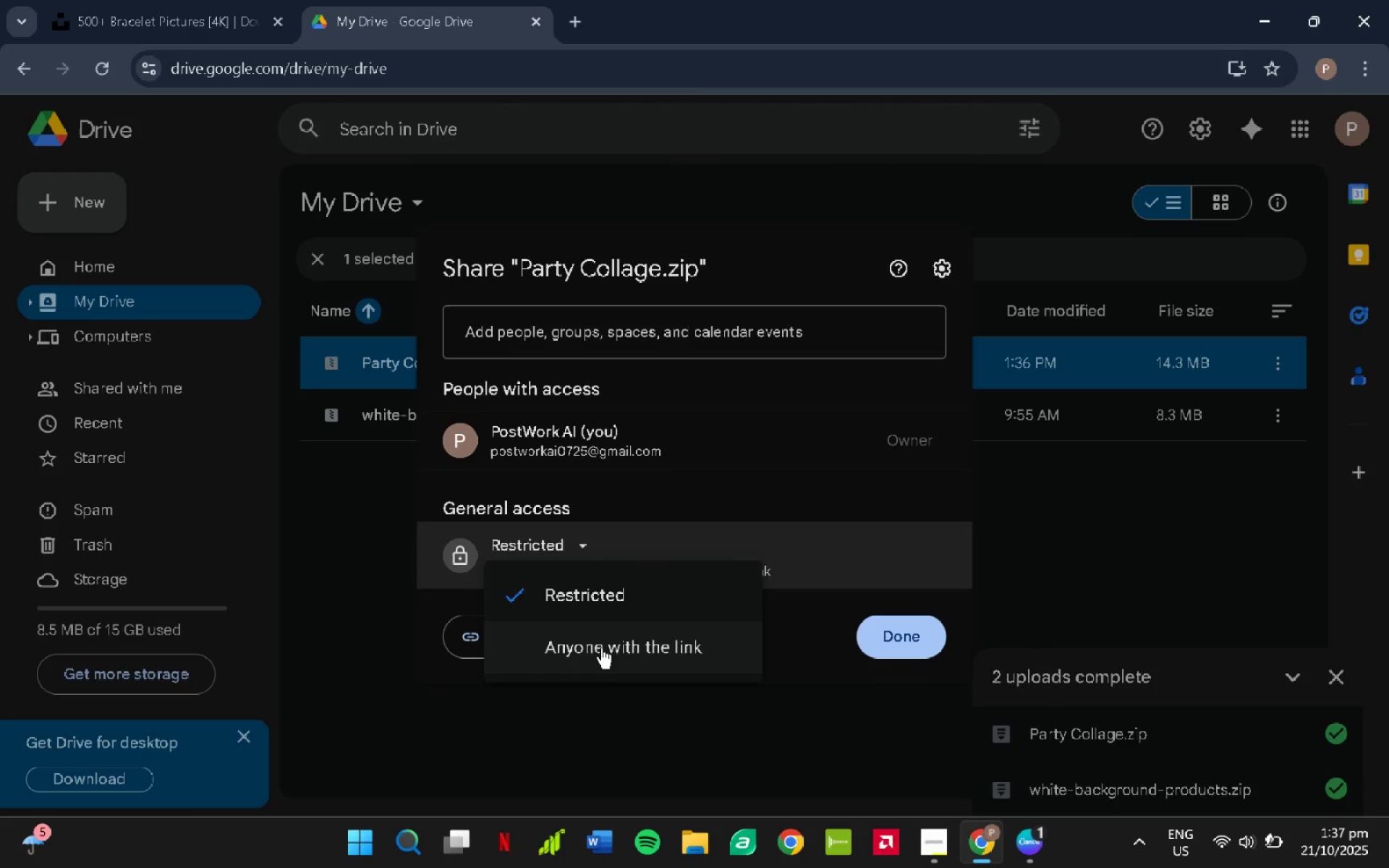 
left_click([601, 648])
 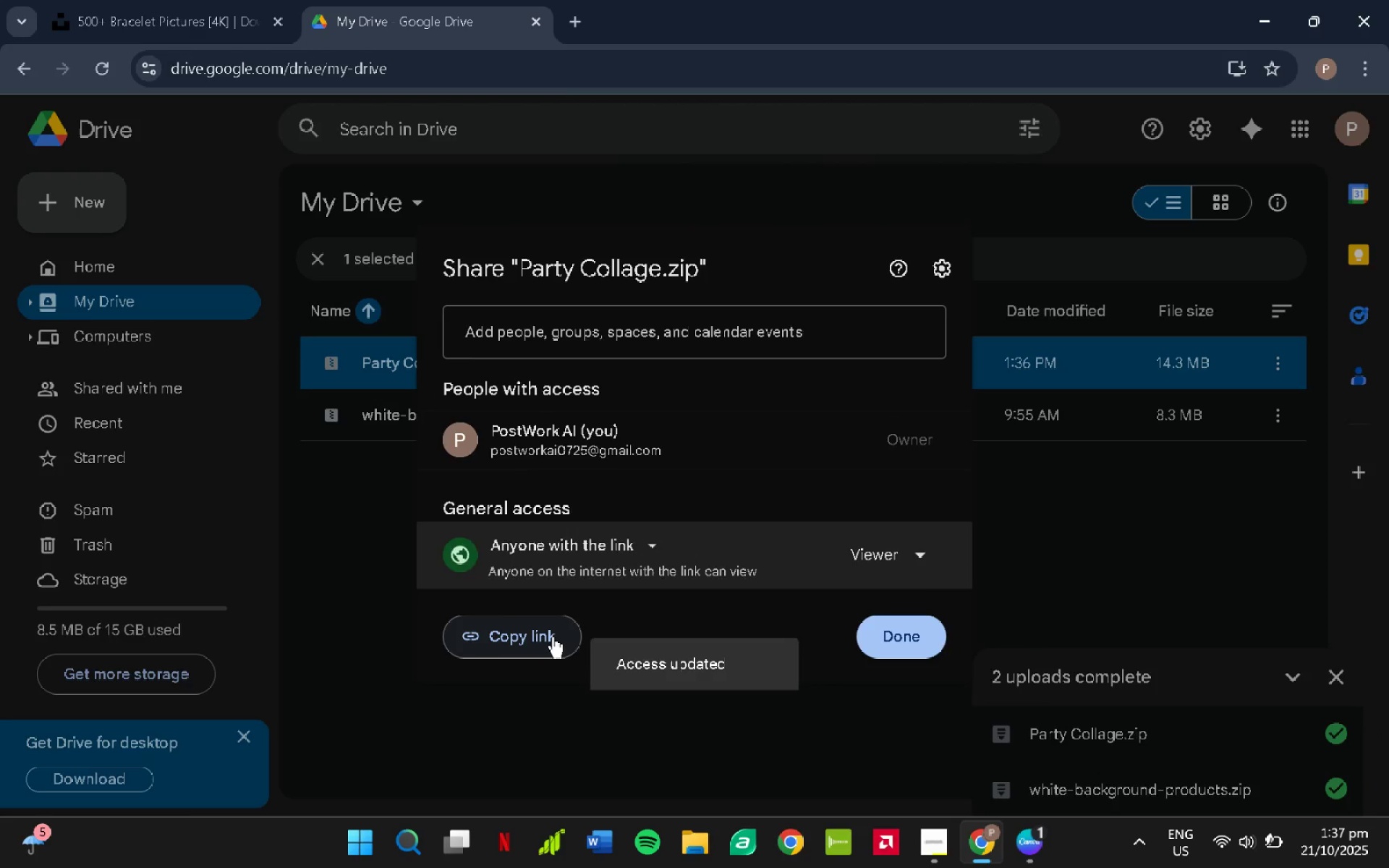 
left_click([548, 637])
 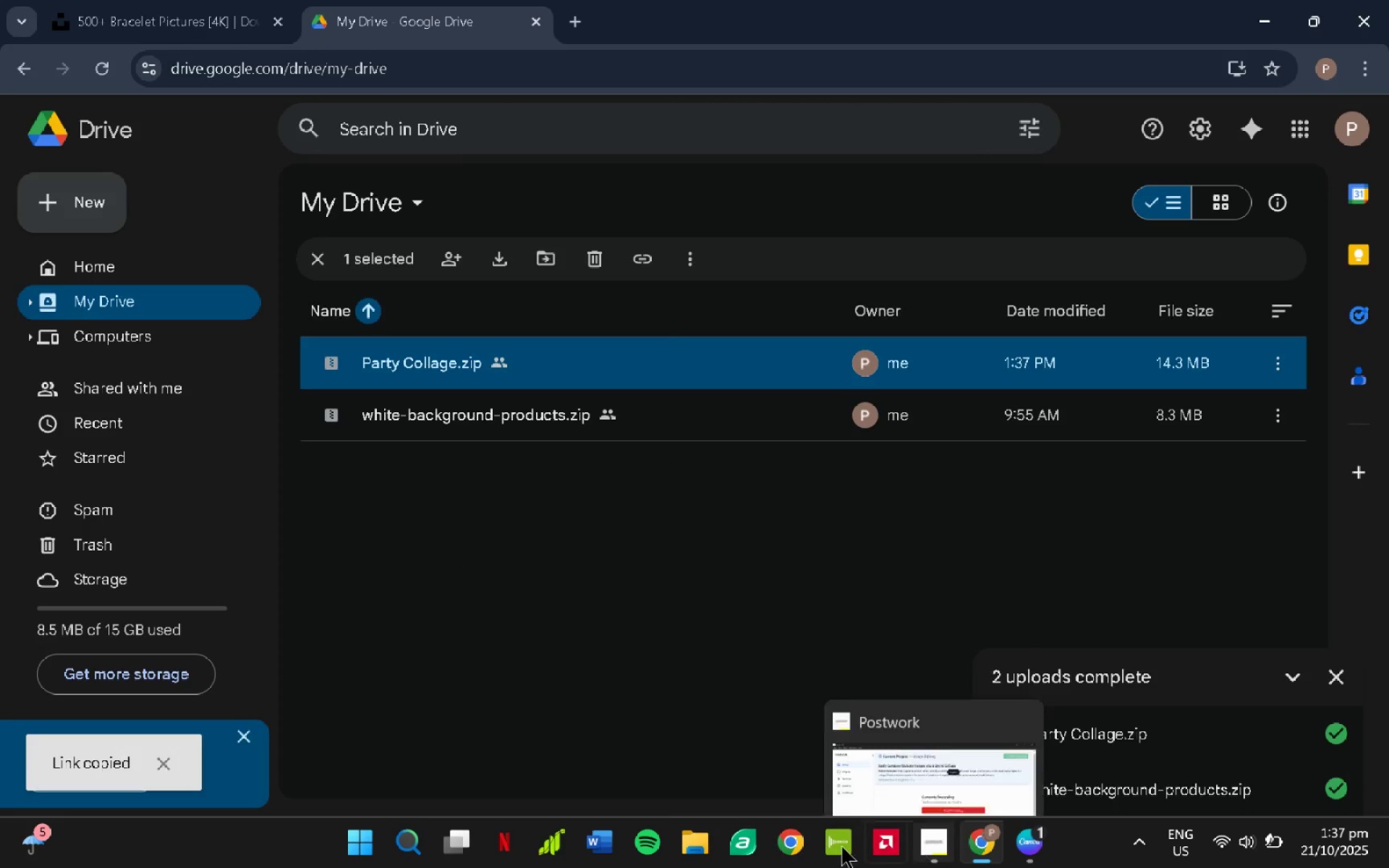 
left_click([794, 845])
 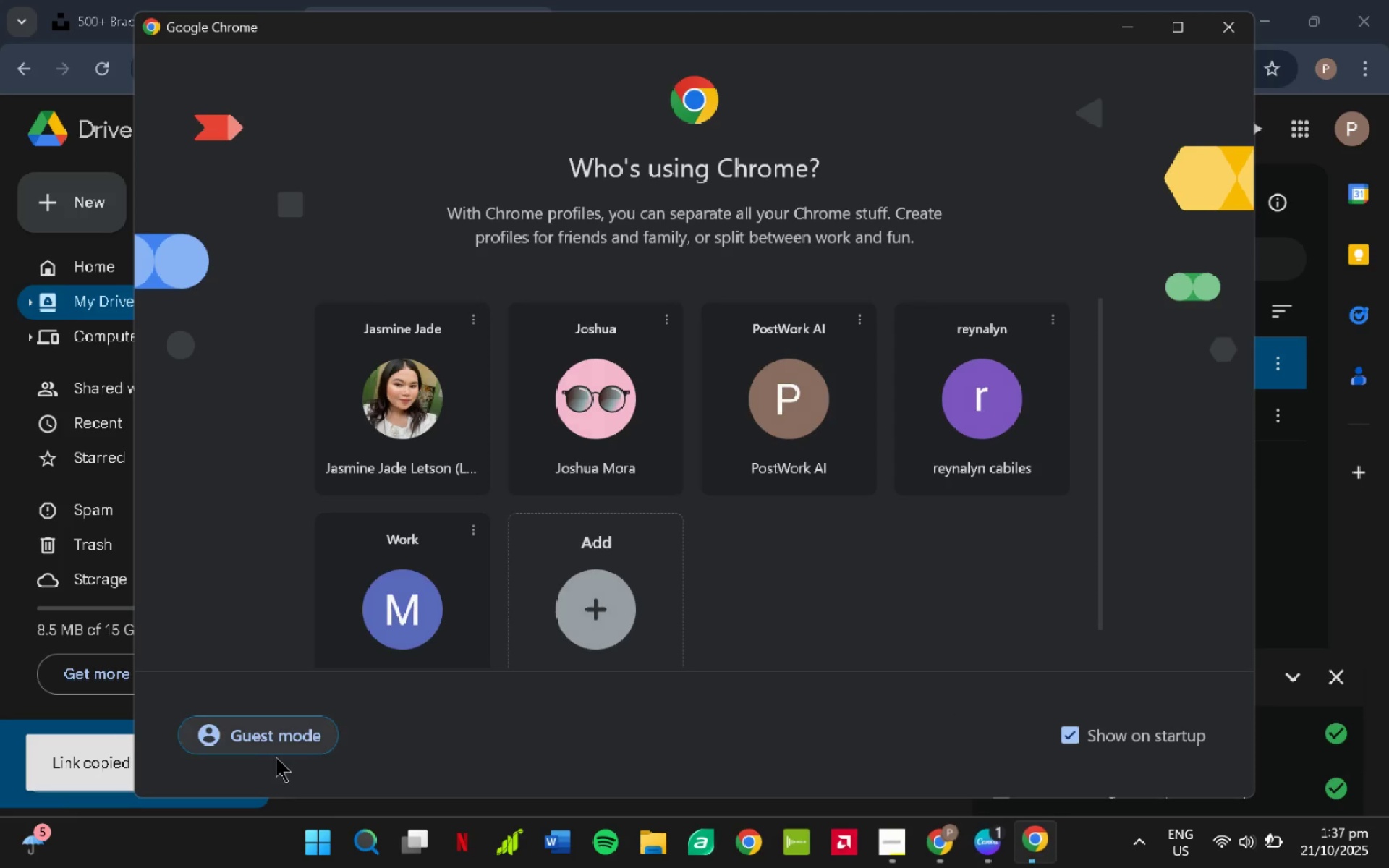 
left_click([273, 741])
 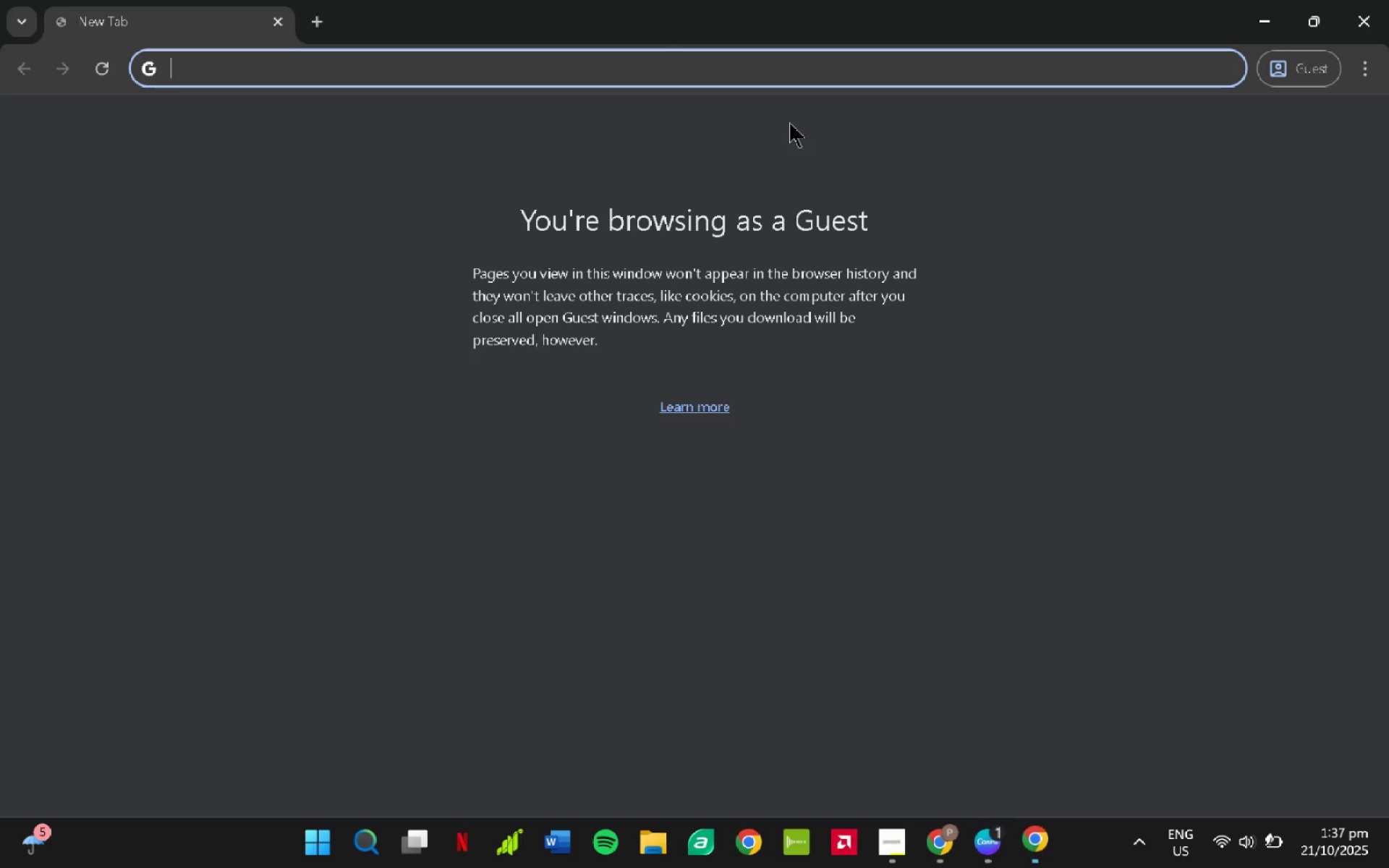 
key(Control+V)
 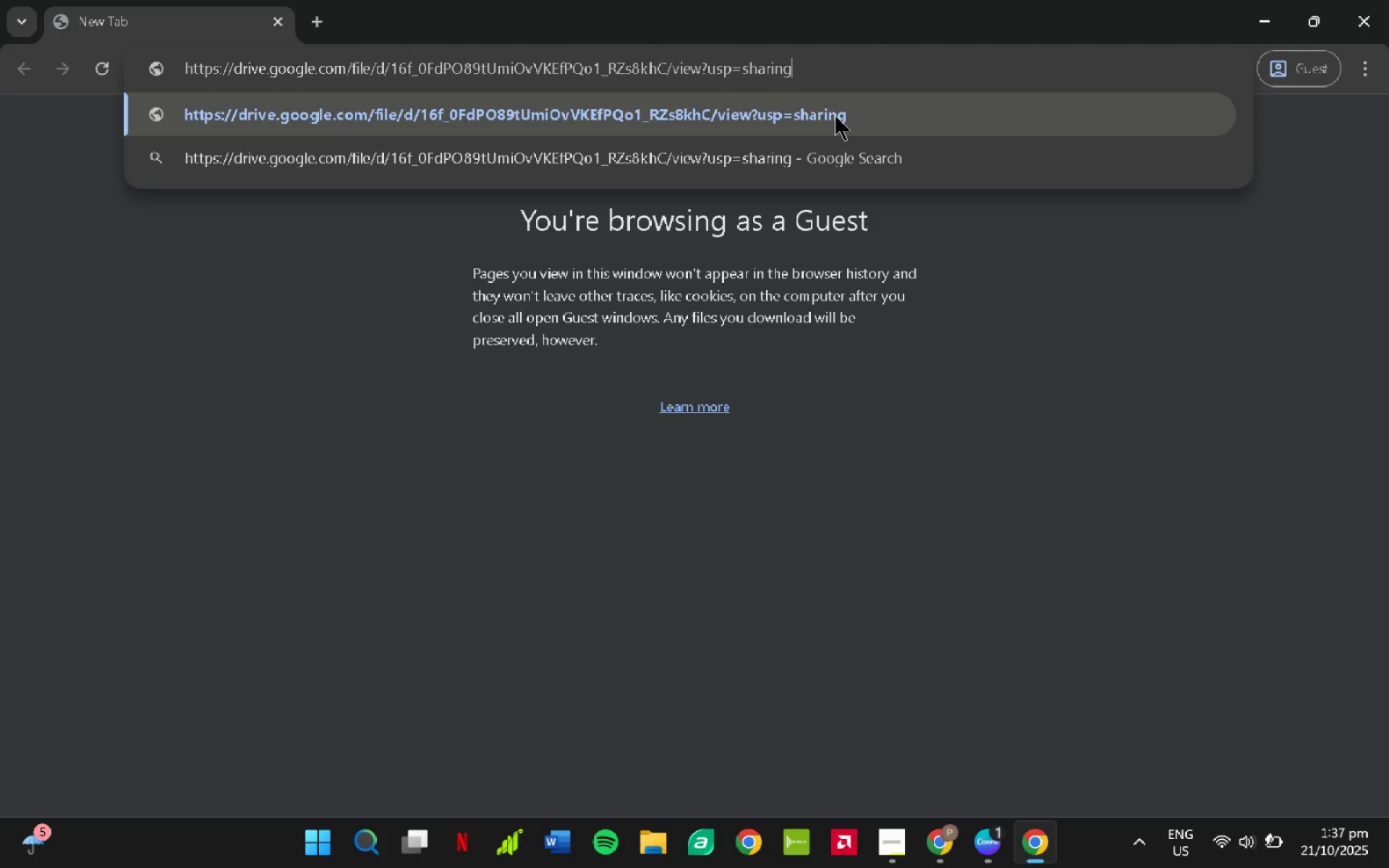 
key(NumpadEnter)
 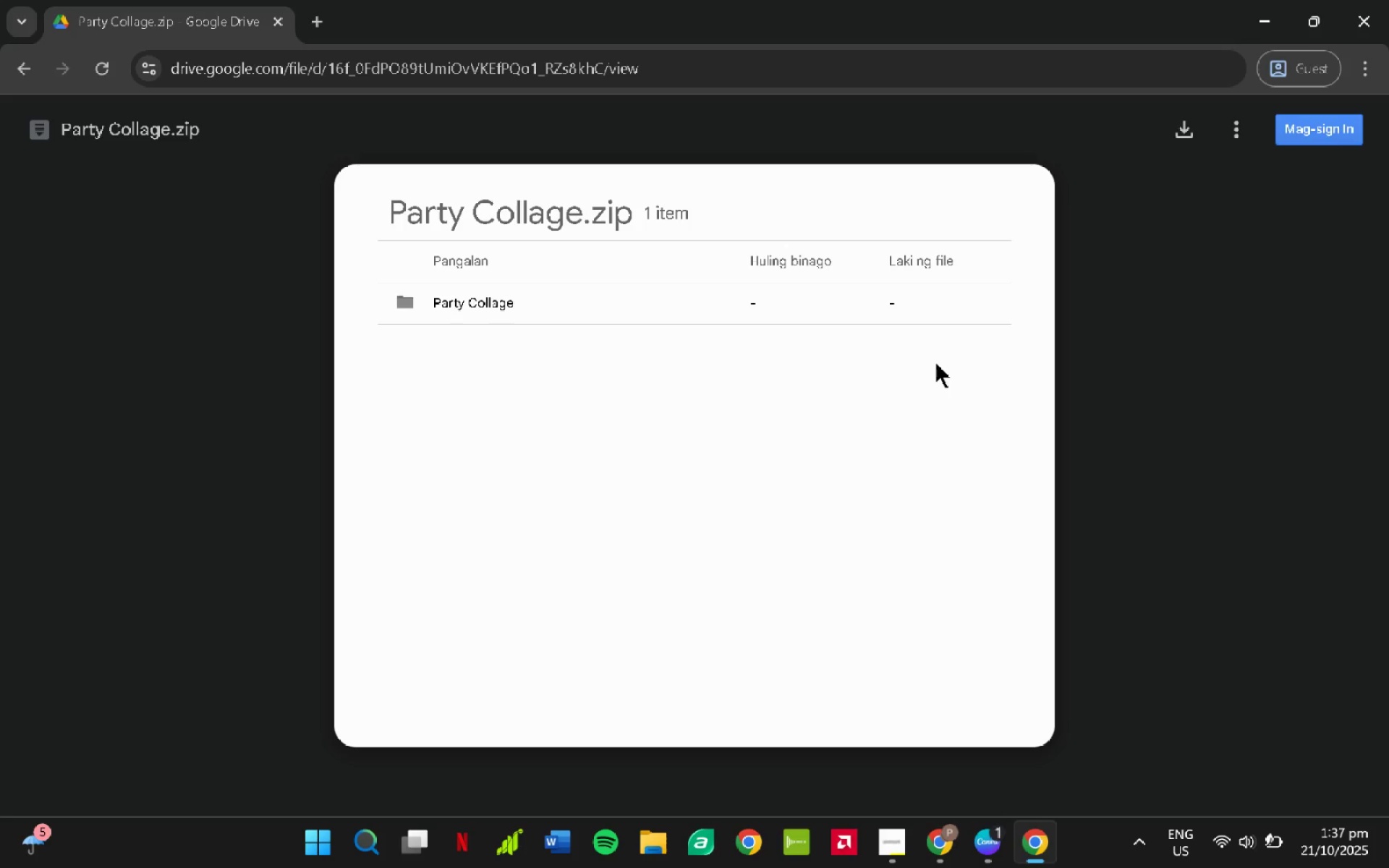 
double_click([548, 302])
 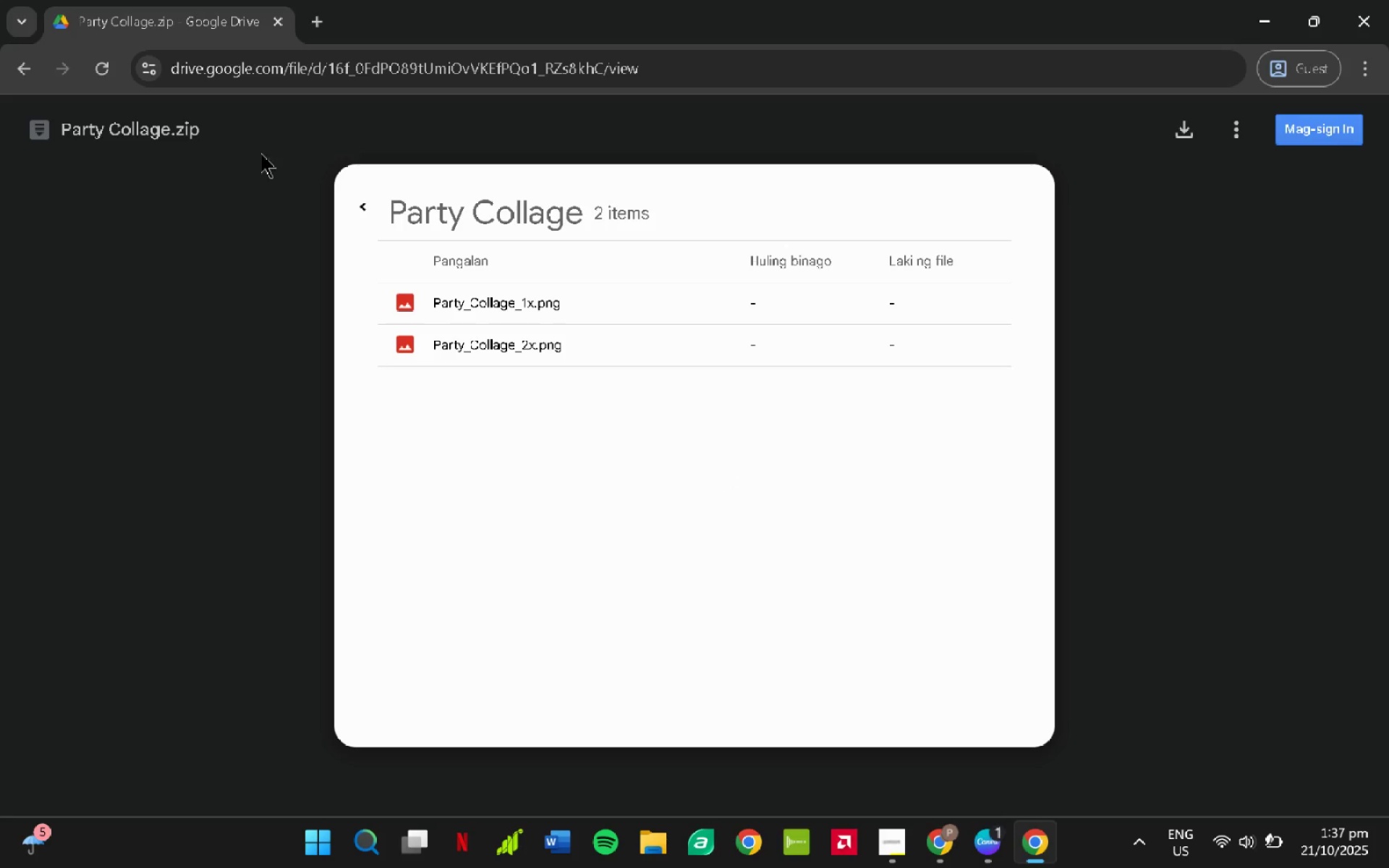 
left_click([364, 205])
 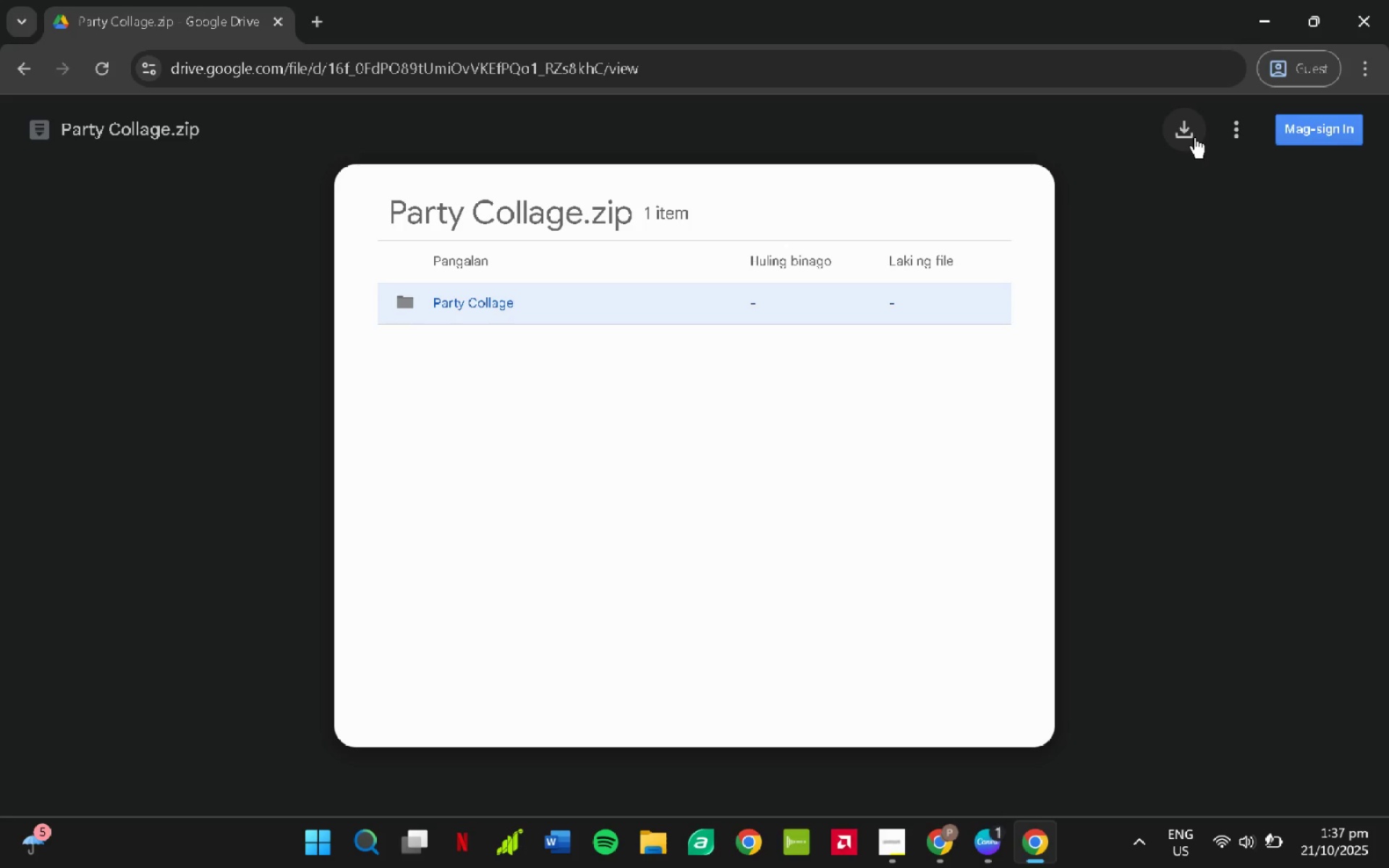 
left_click([1194, 137])
 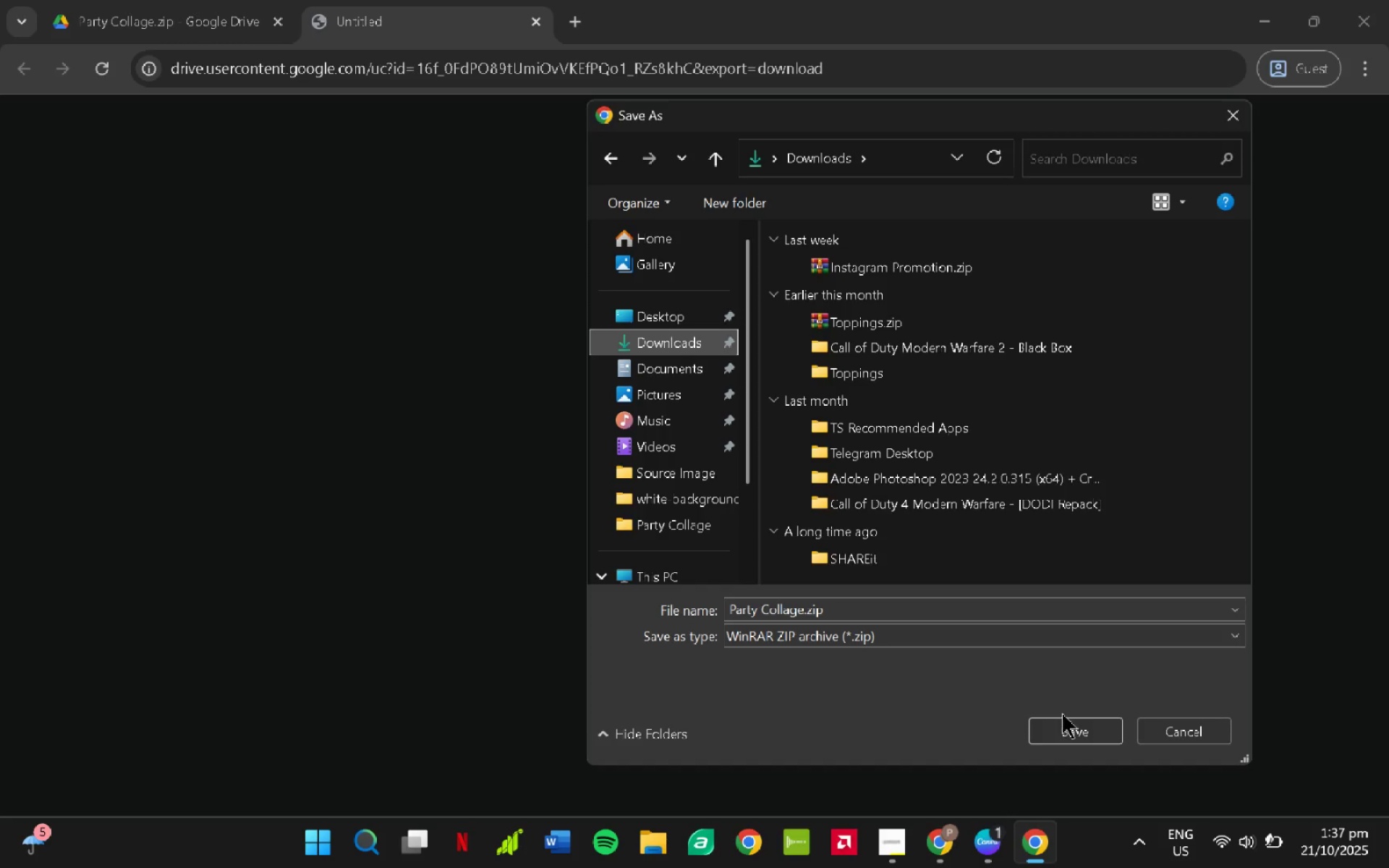 
wait(12.2)
 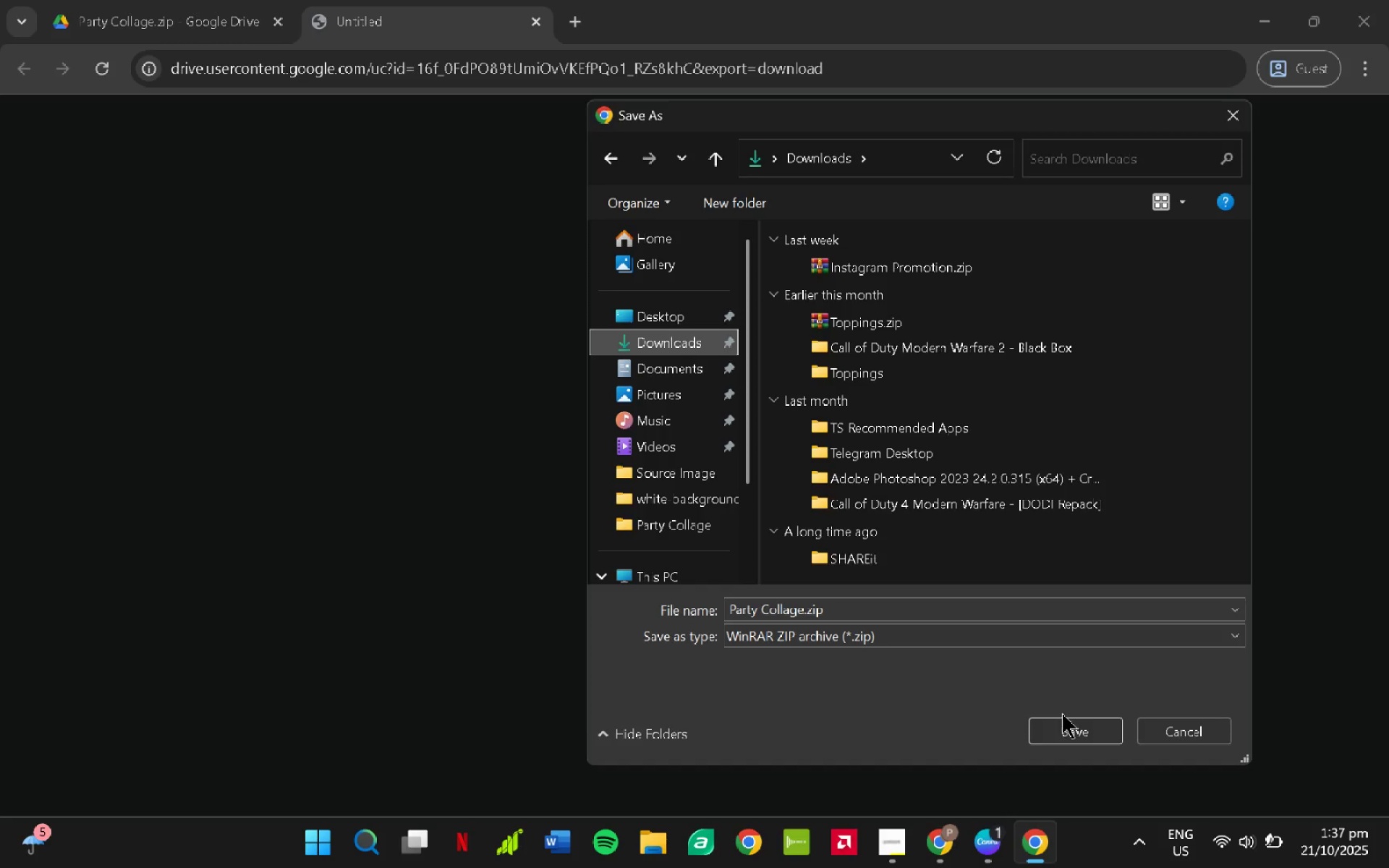 
left_click([1030, 189])
 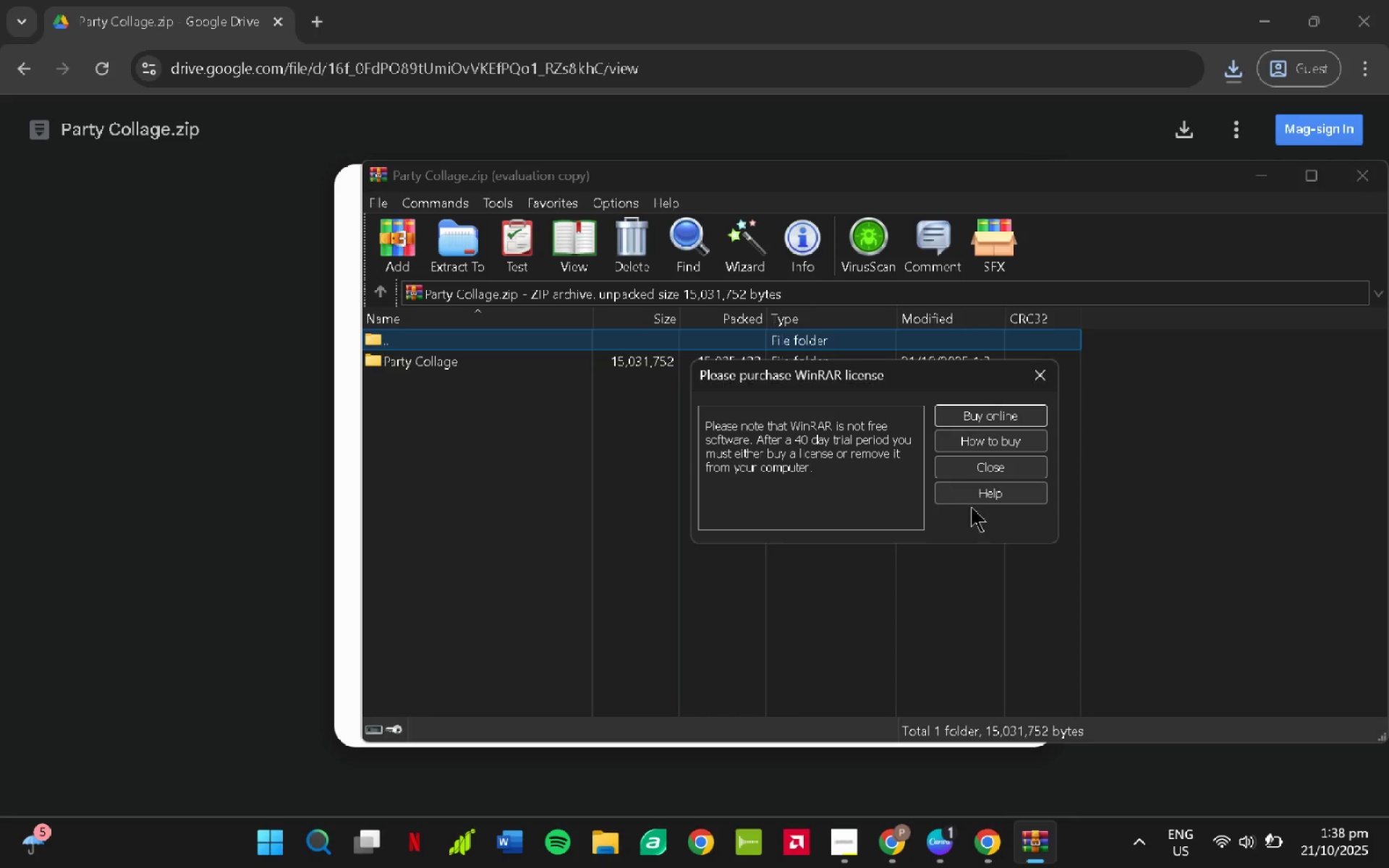 
wait(6.46)
 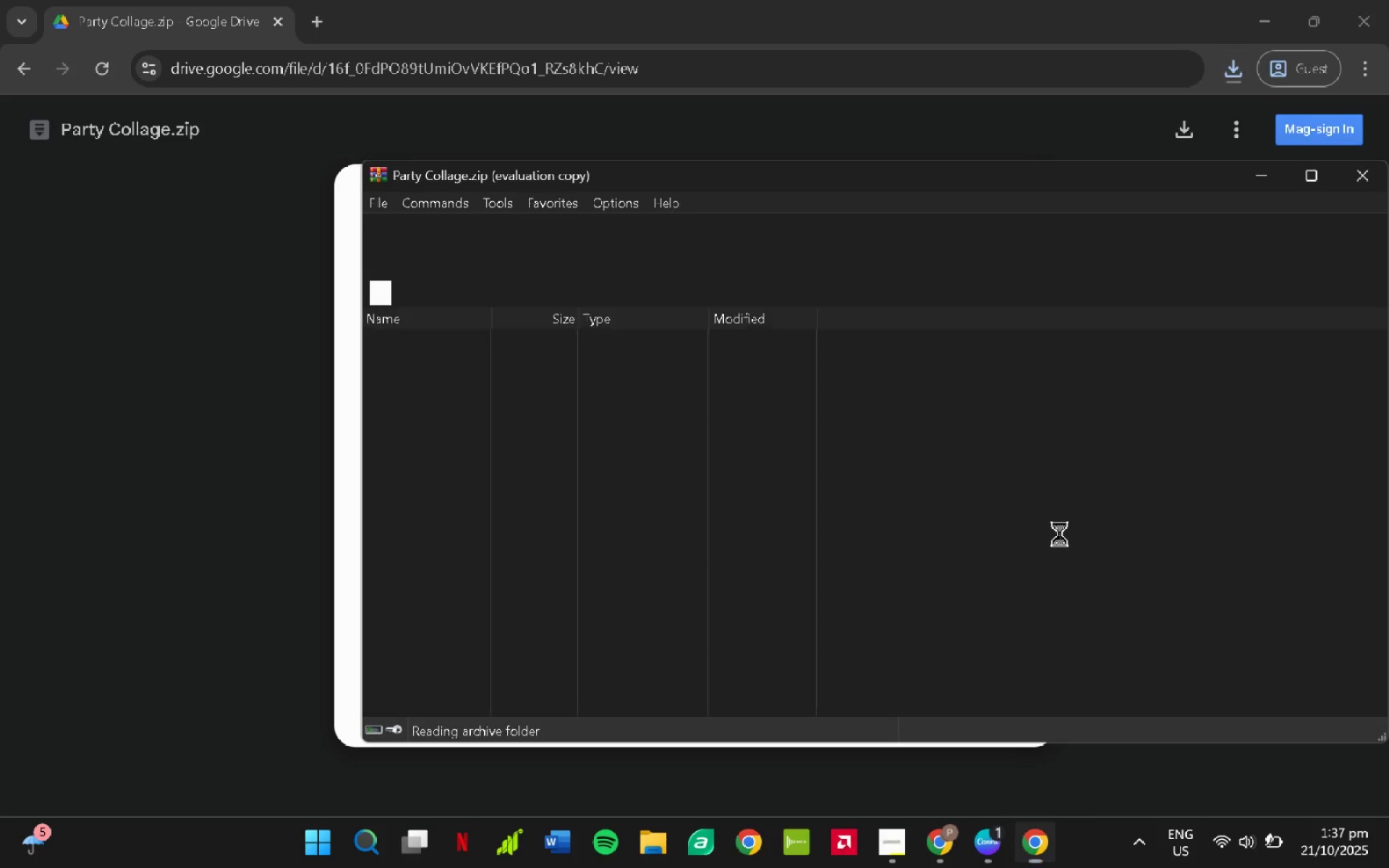 
left_click([1371, 182])
 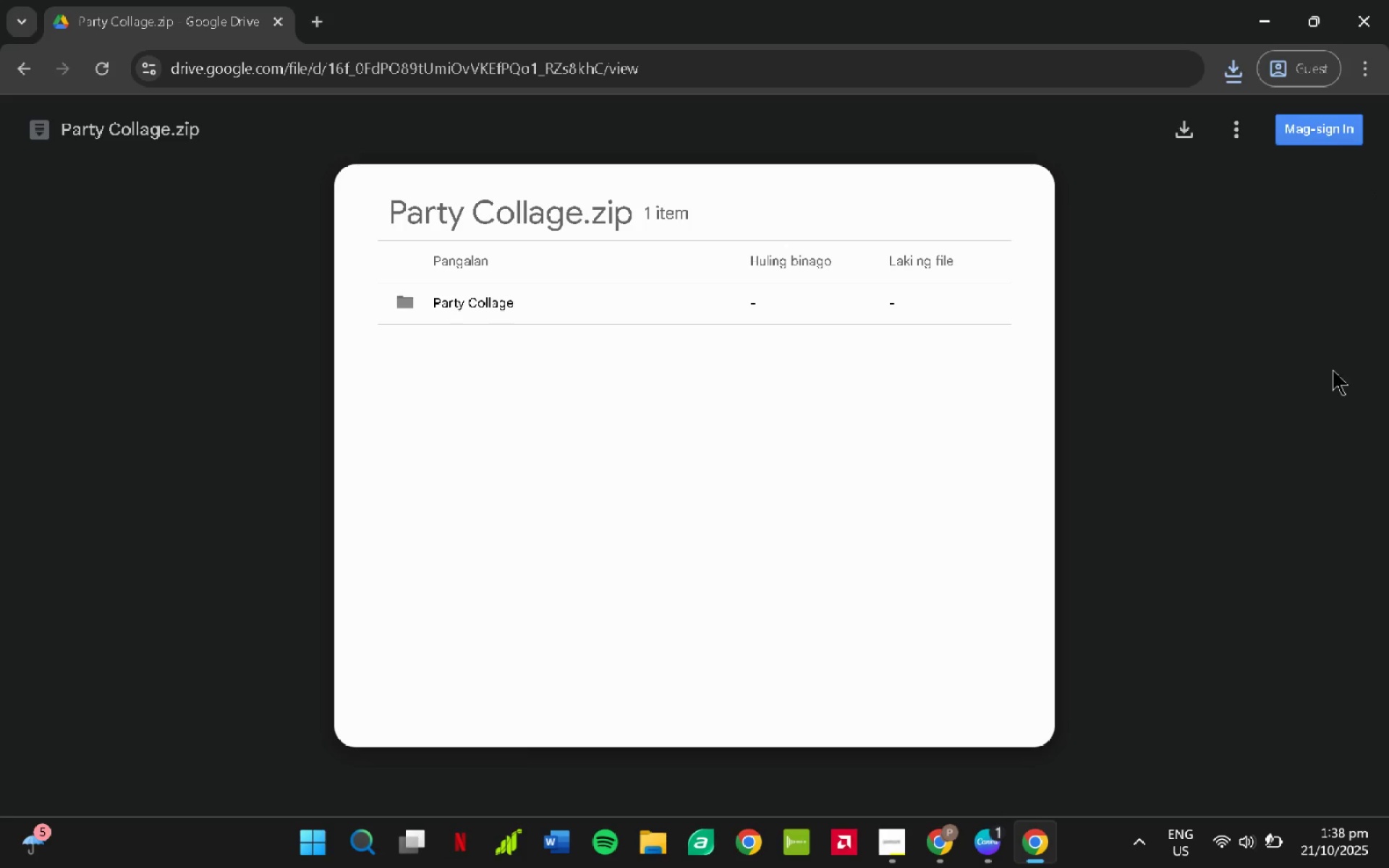 
left_click([1333, 370])
 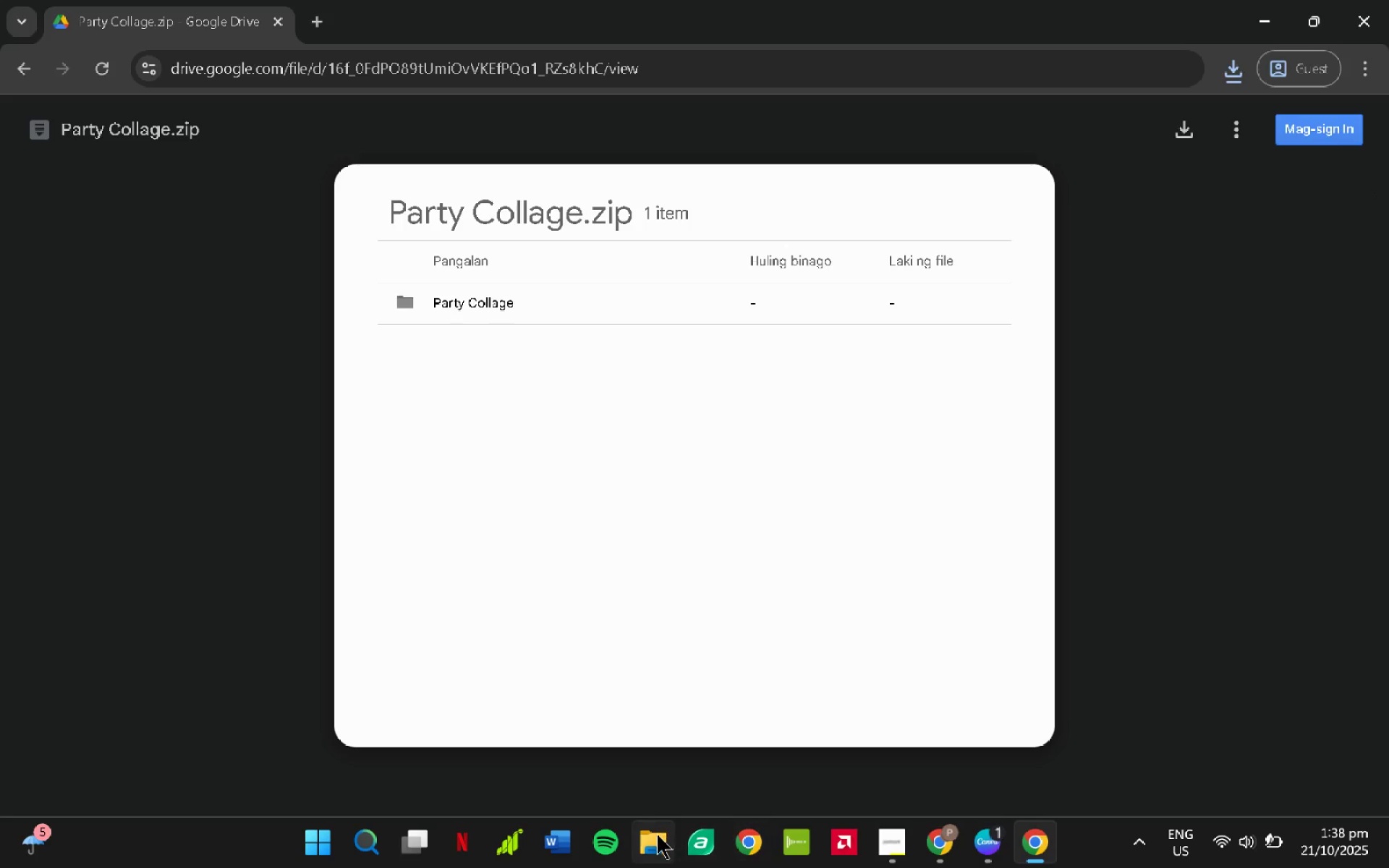 
left_click([656, 835])
 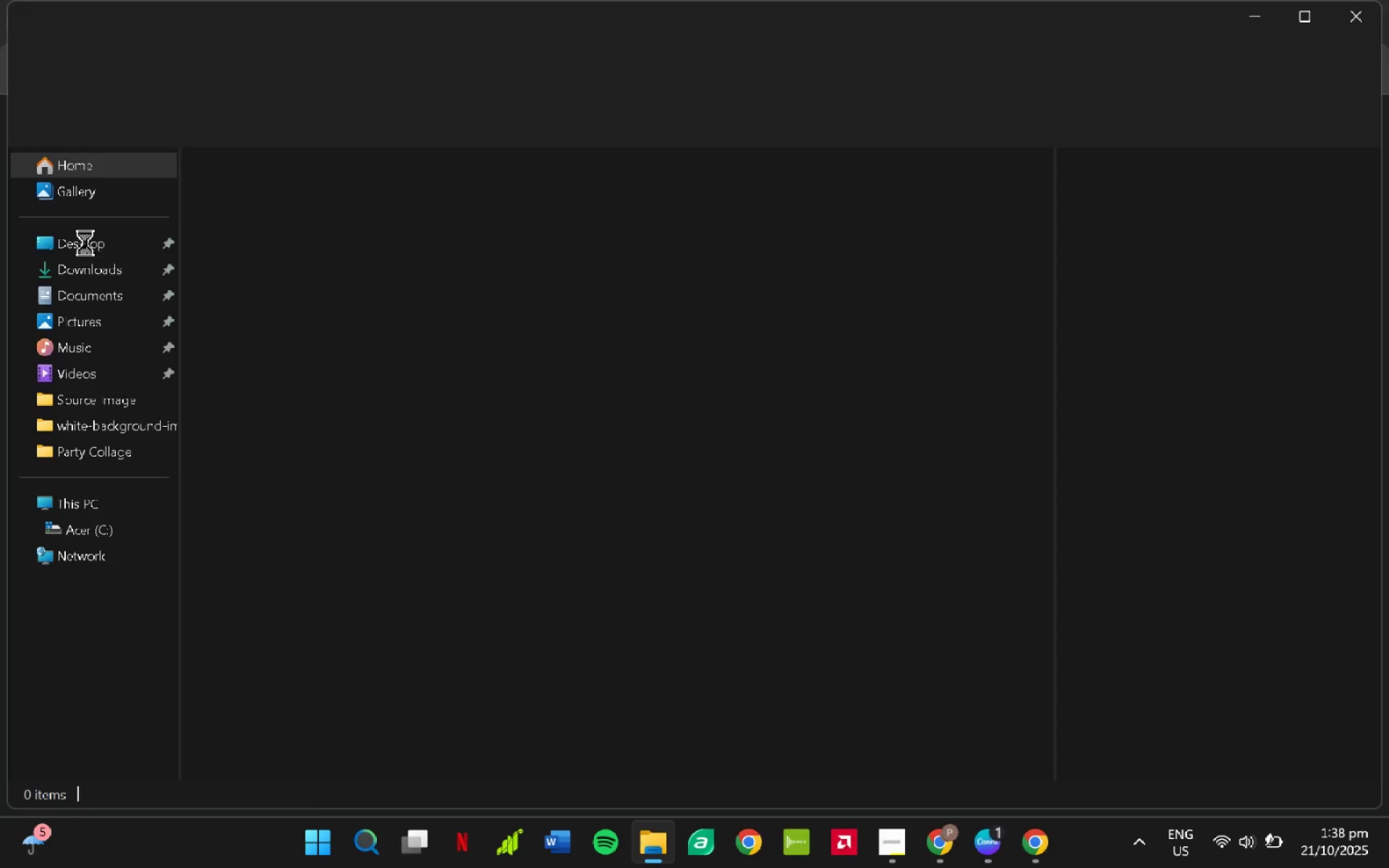 
left_click([90, 263])
 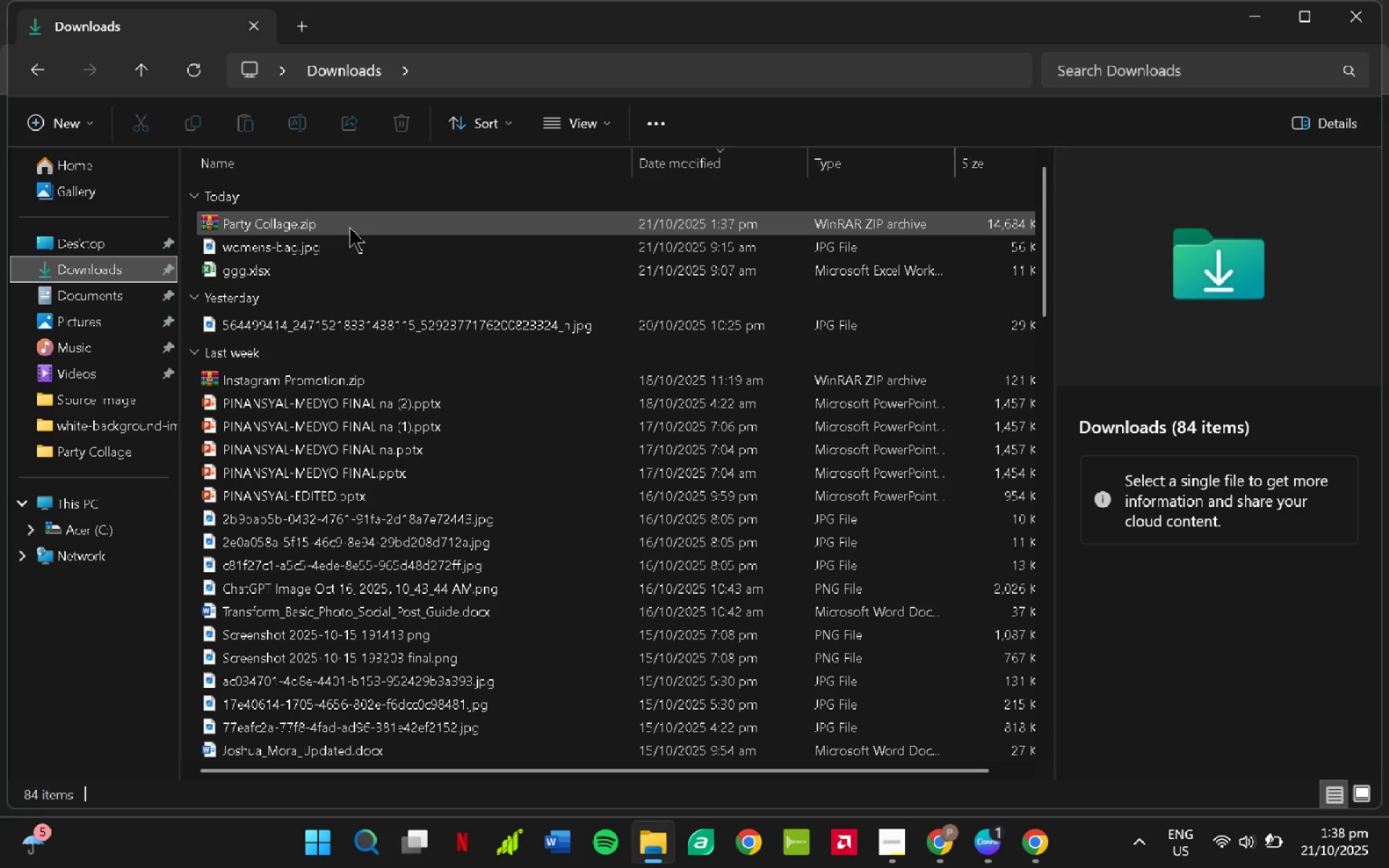 
left_click([350, 224])
 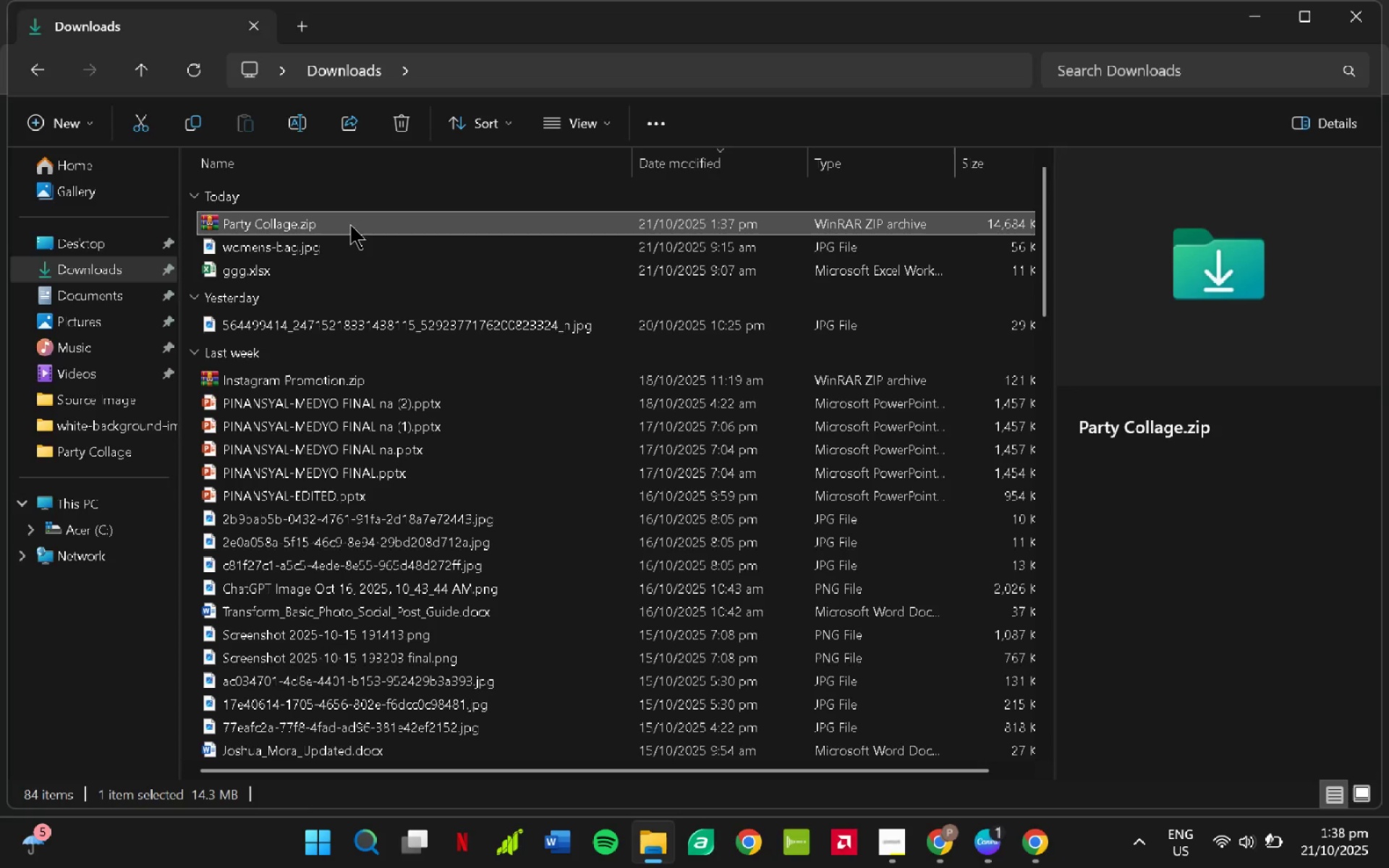 
right_click([350, 224])
 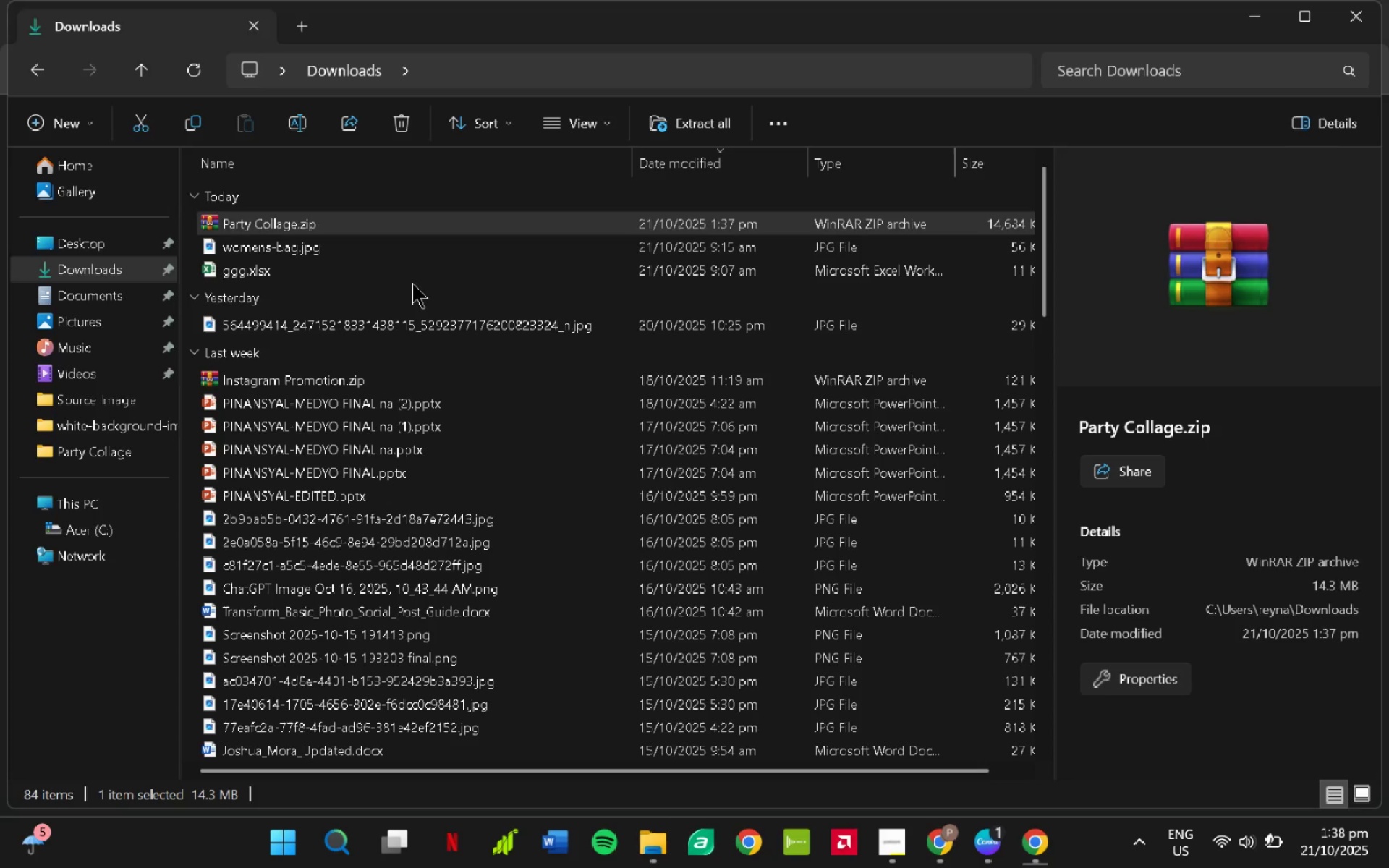 
wait(7.68)
 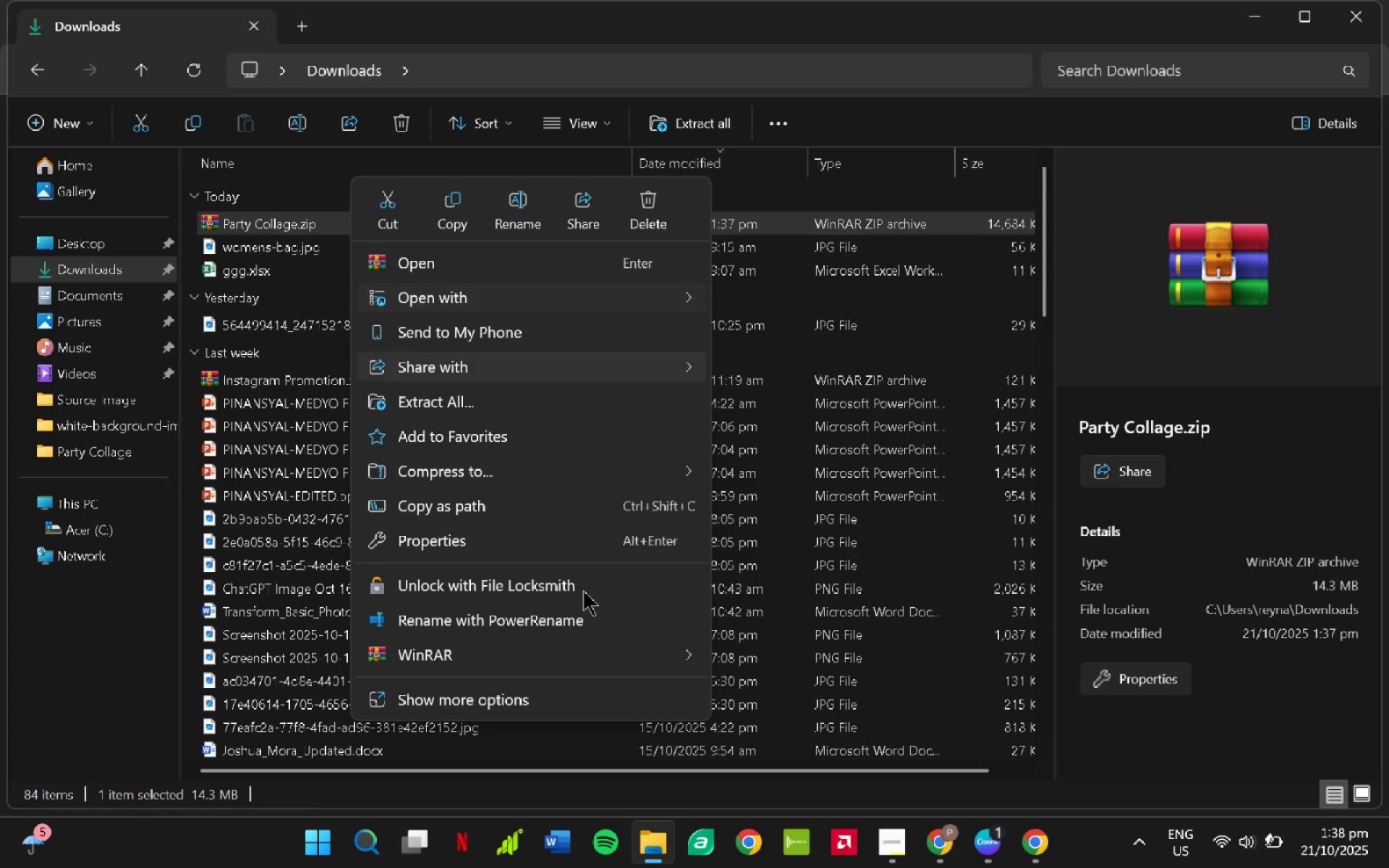 
double_click([341, 294])
 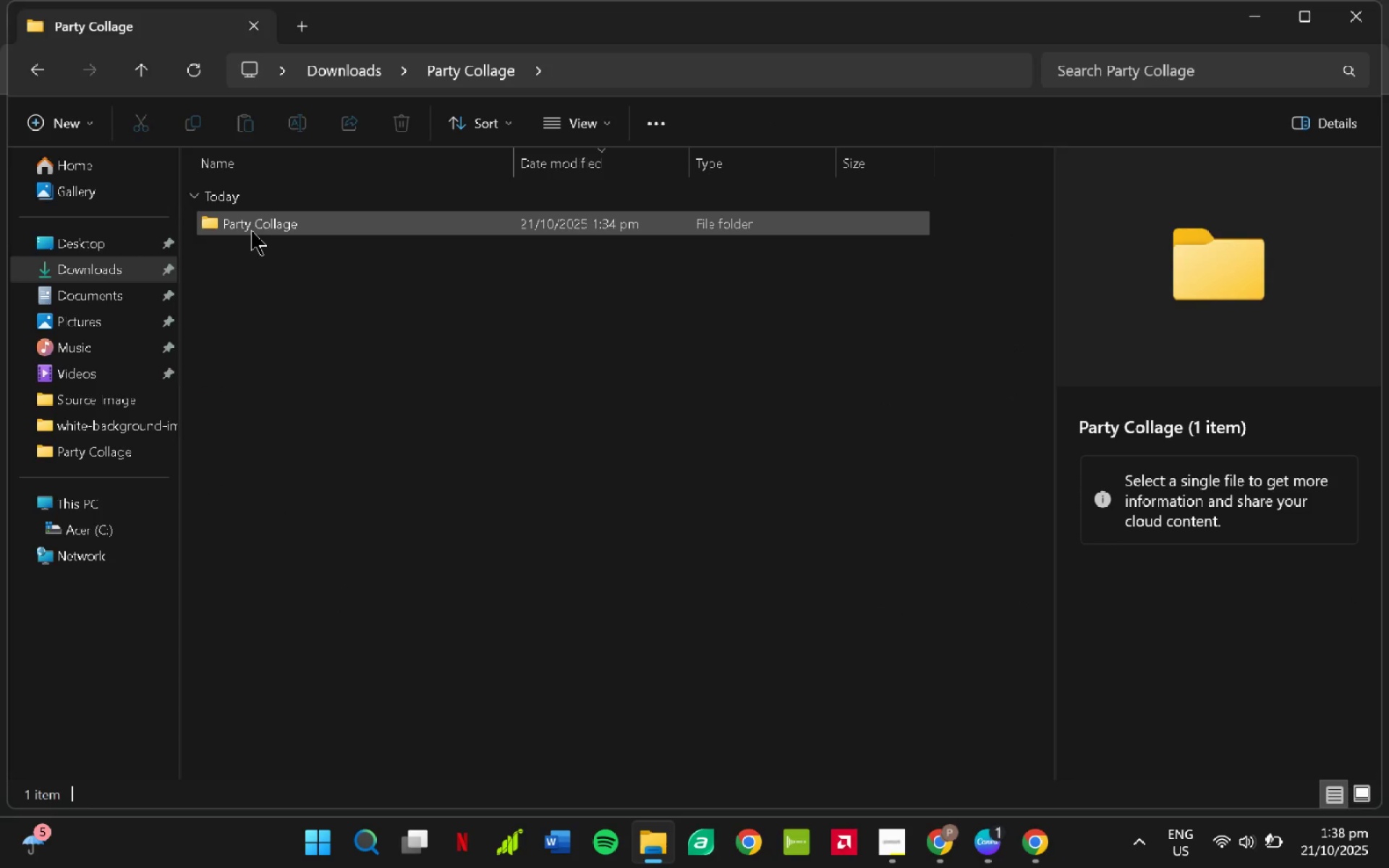 
double_click([252, 230])
 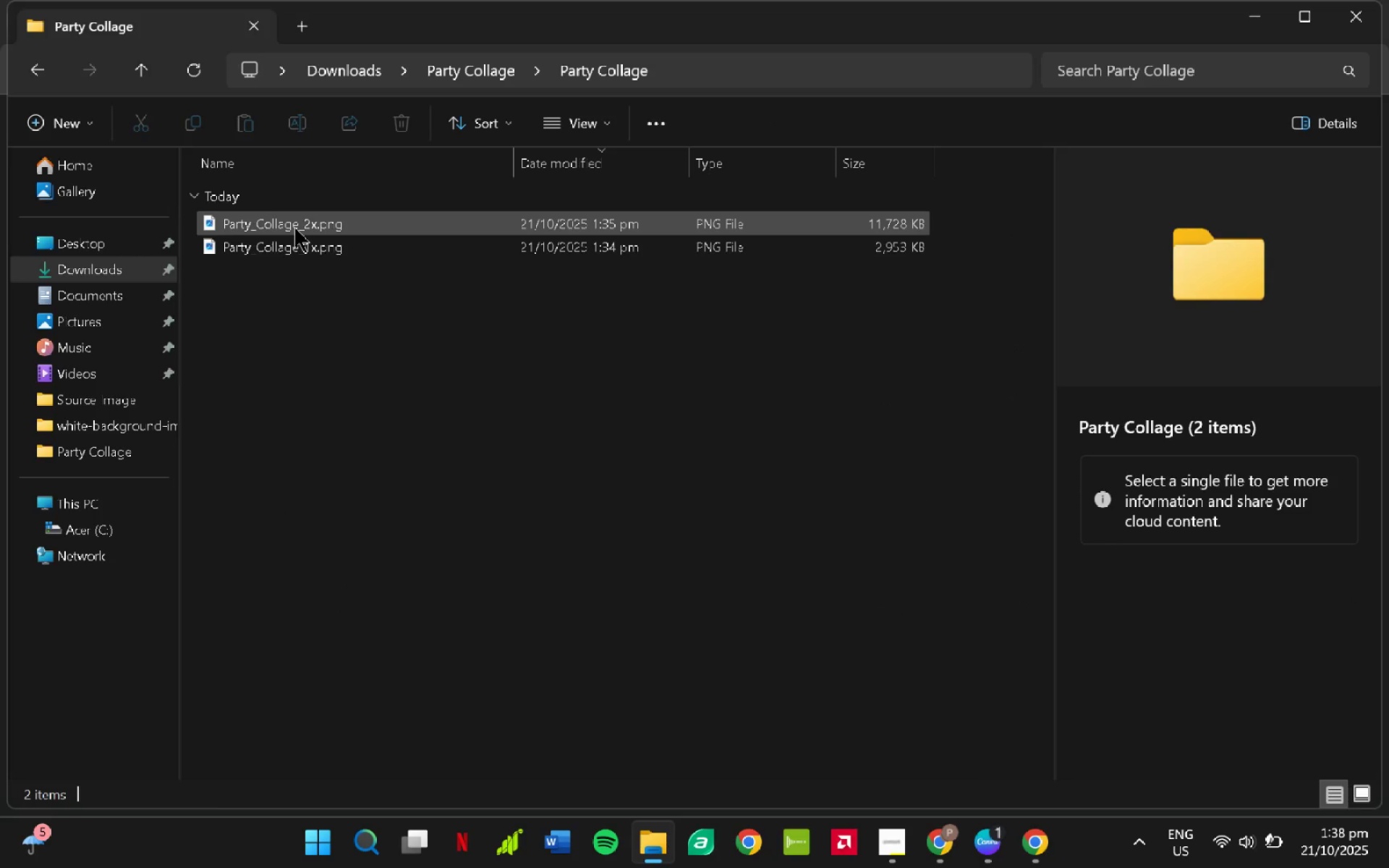 
double_click([294, 227])
 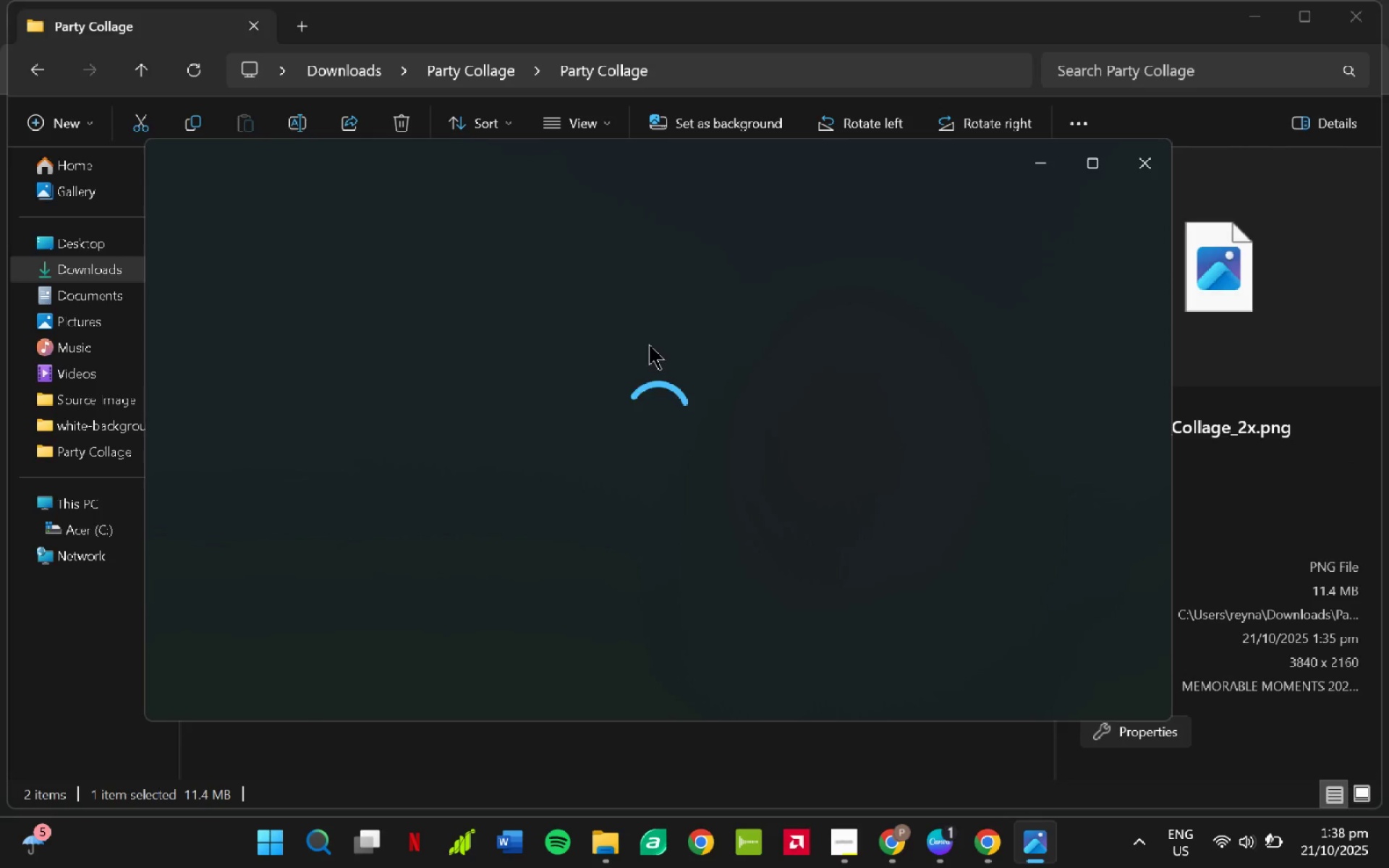 
key(ArrowRight)
 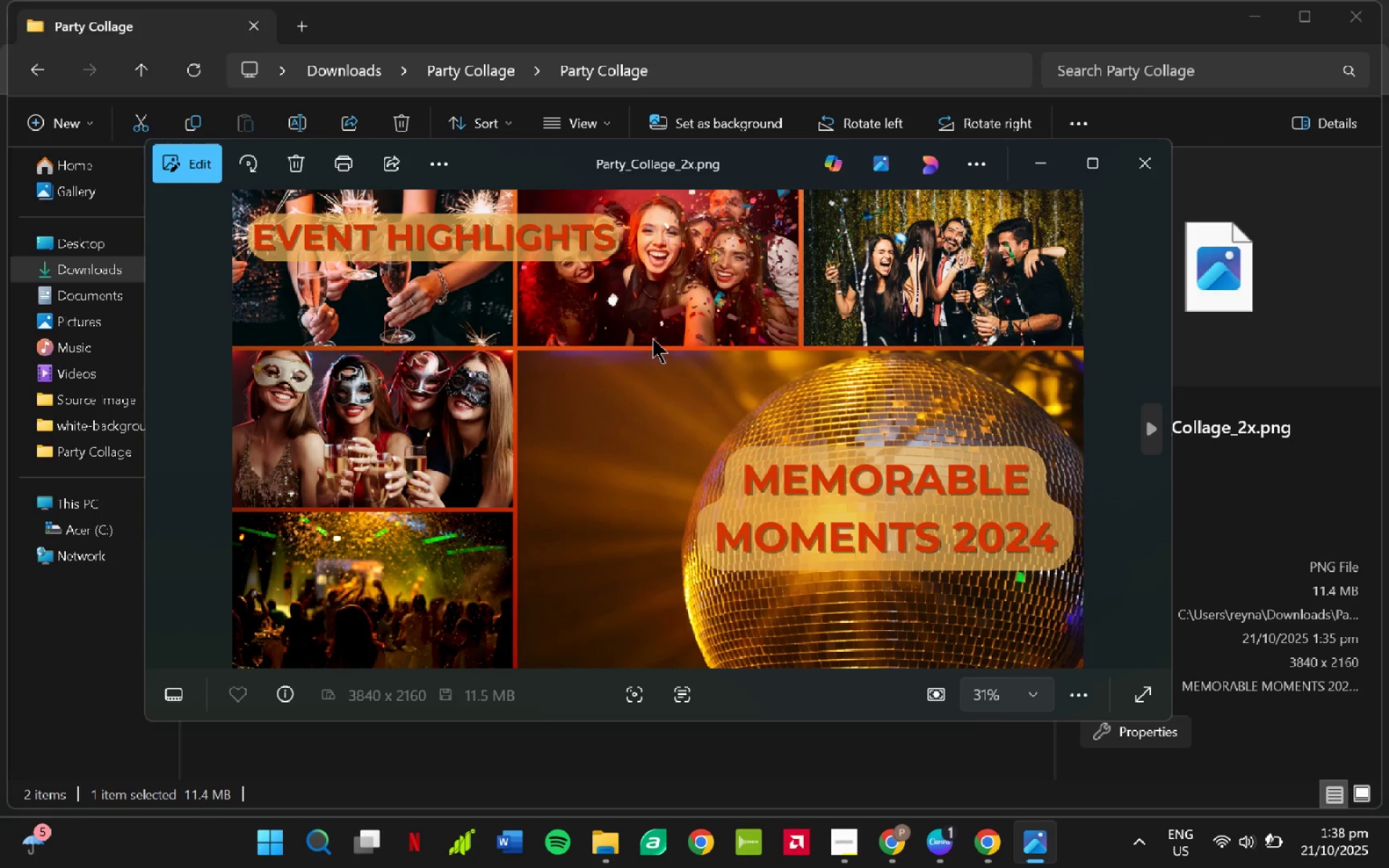 
key(ArrowRight)
 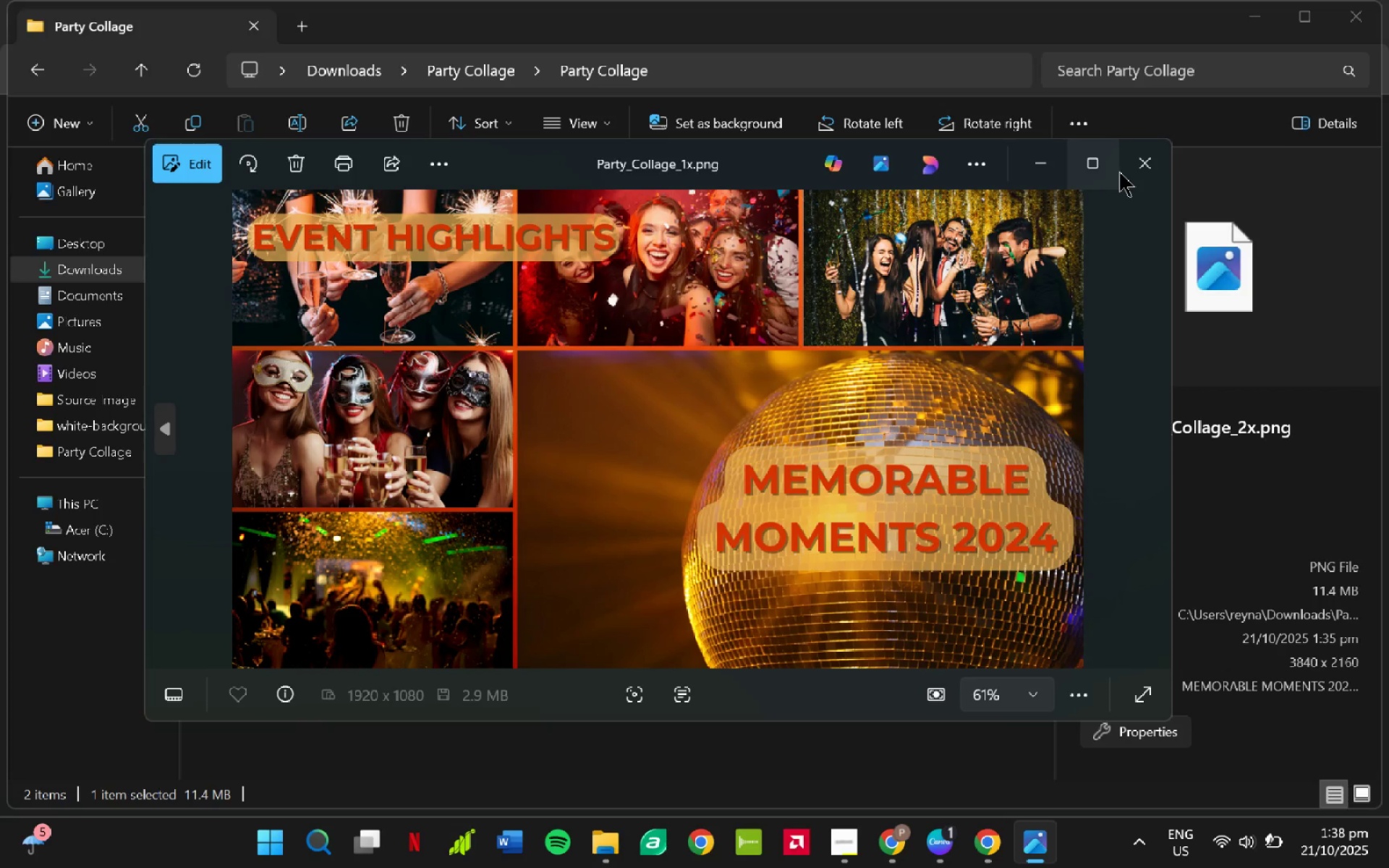 
left_click([1130, 169])
 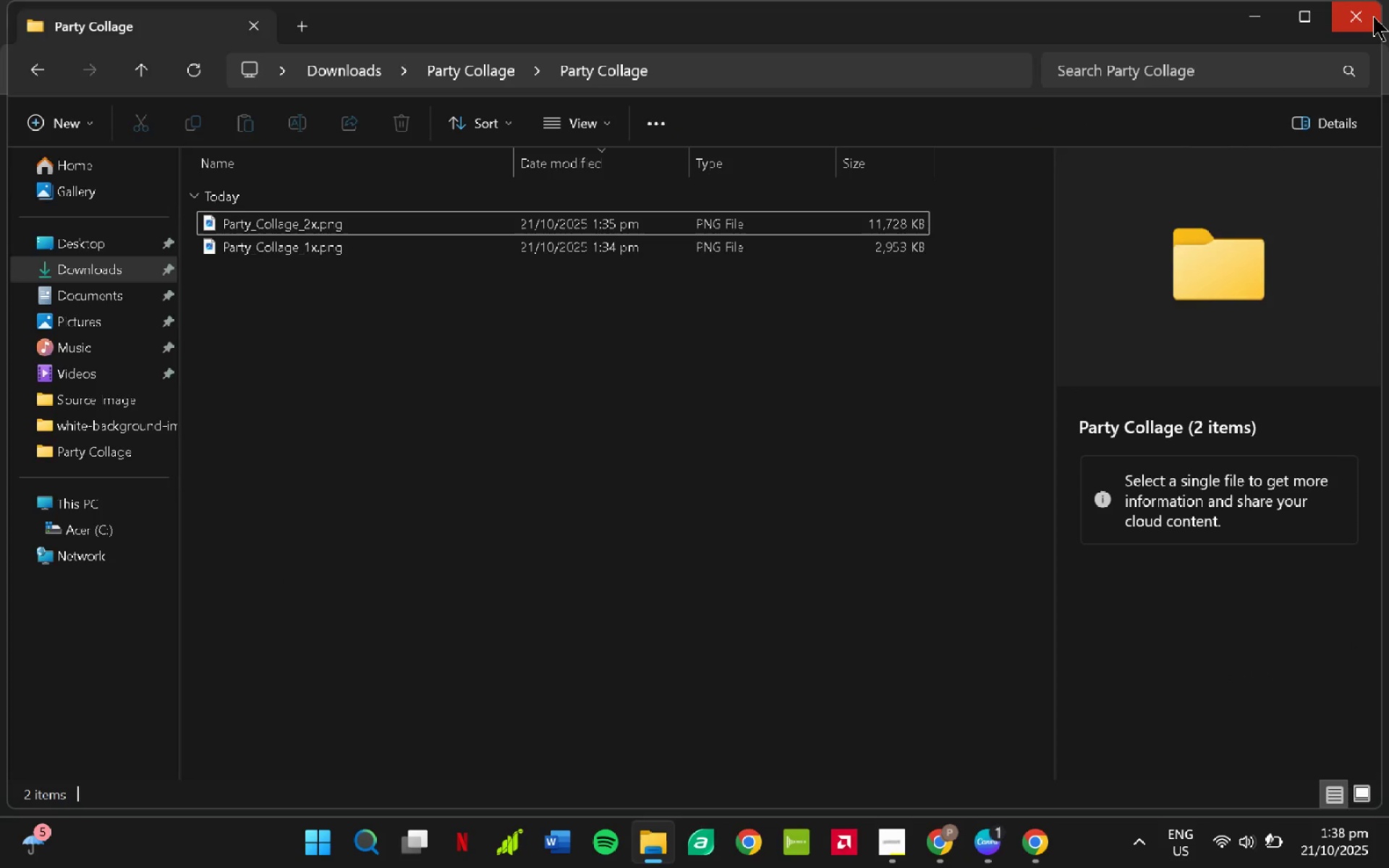 
left_click([1371, 16])
 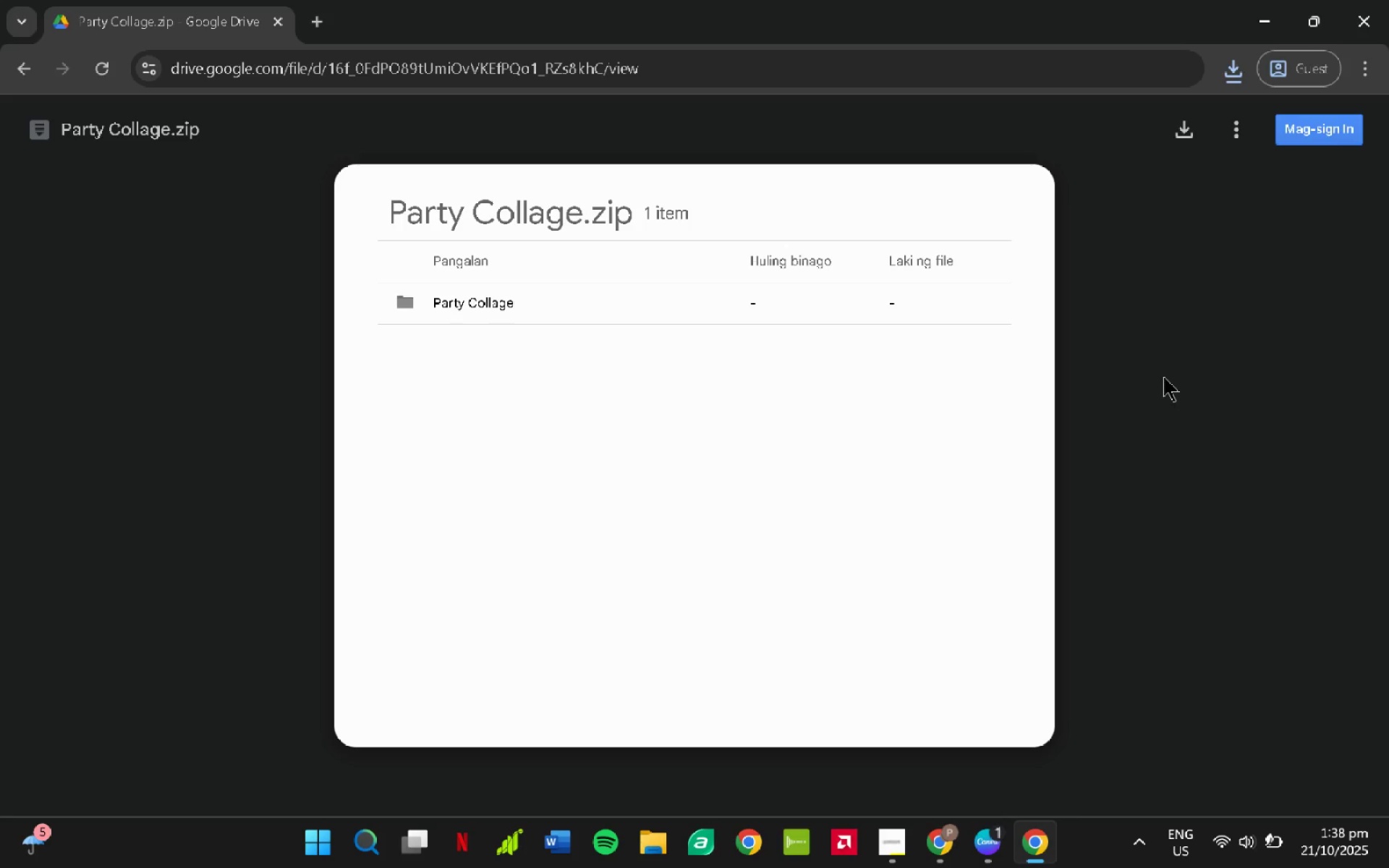 
left_click([1163, 376])
 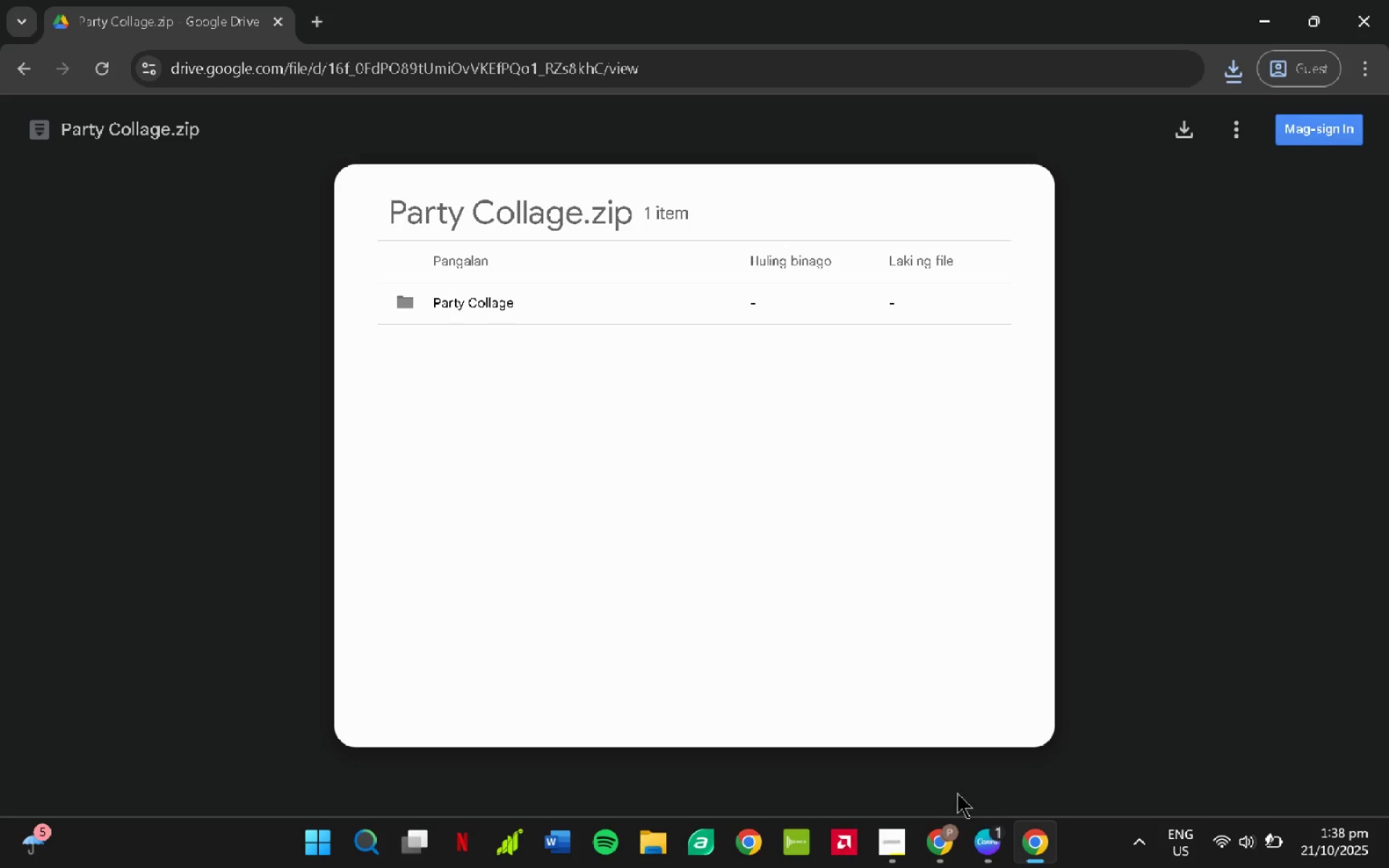 
left_click([974, 844])